 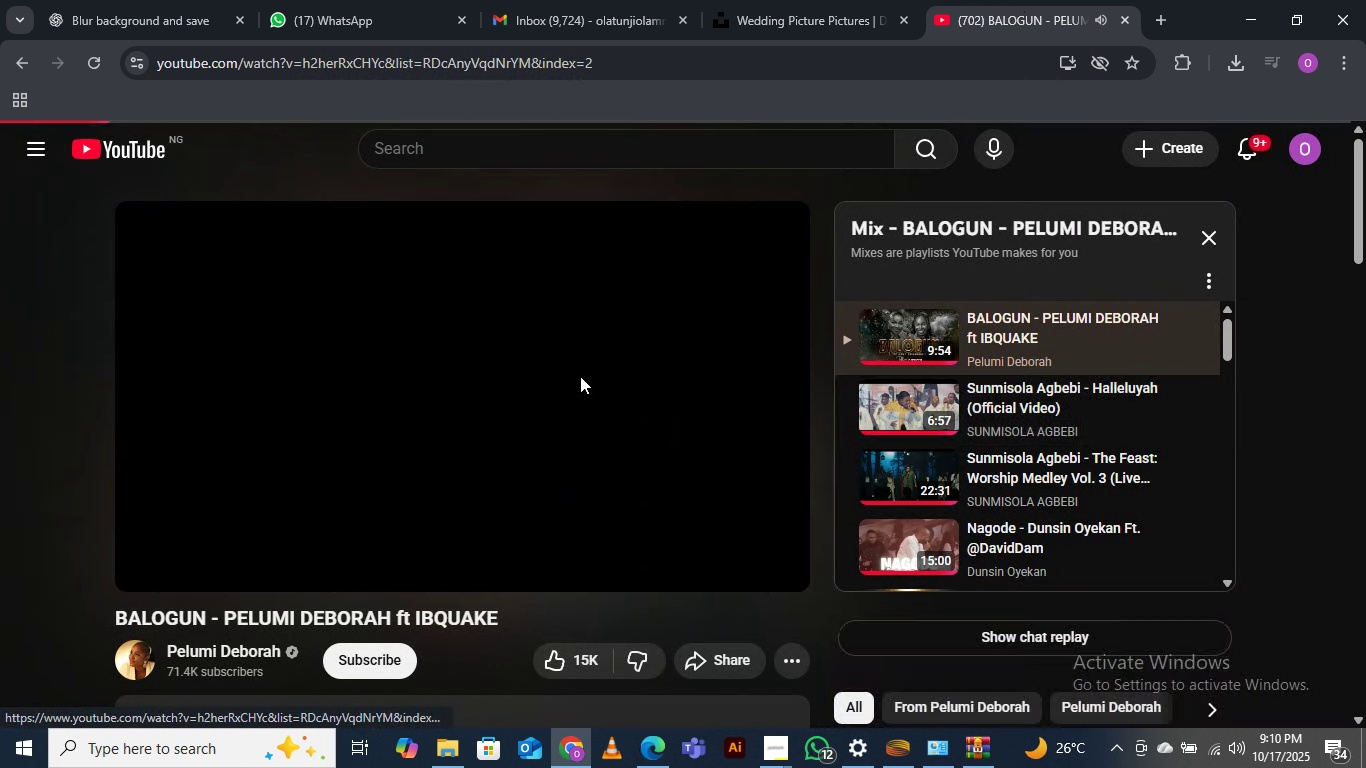 
left_click([813, 0])
 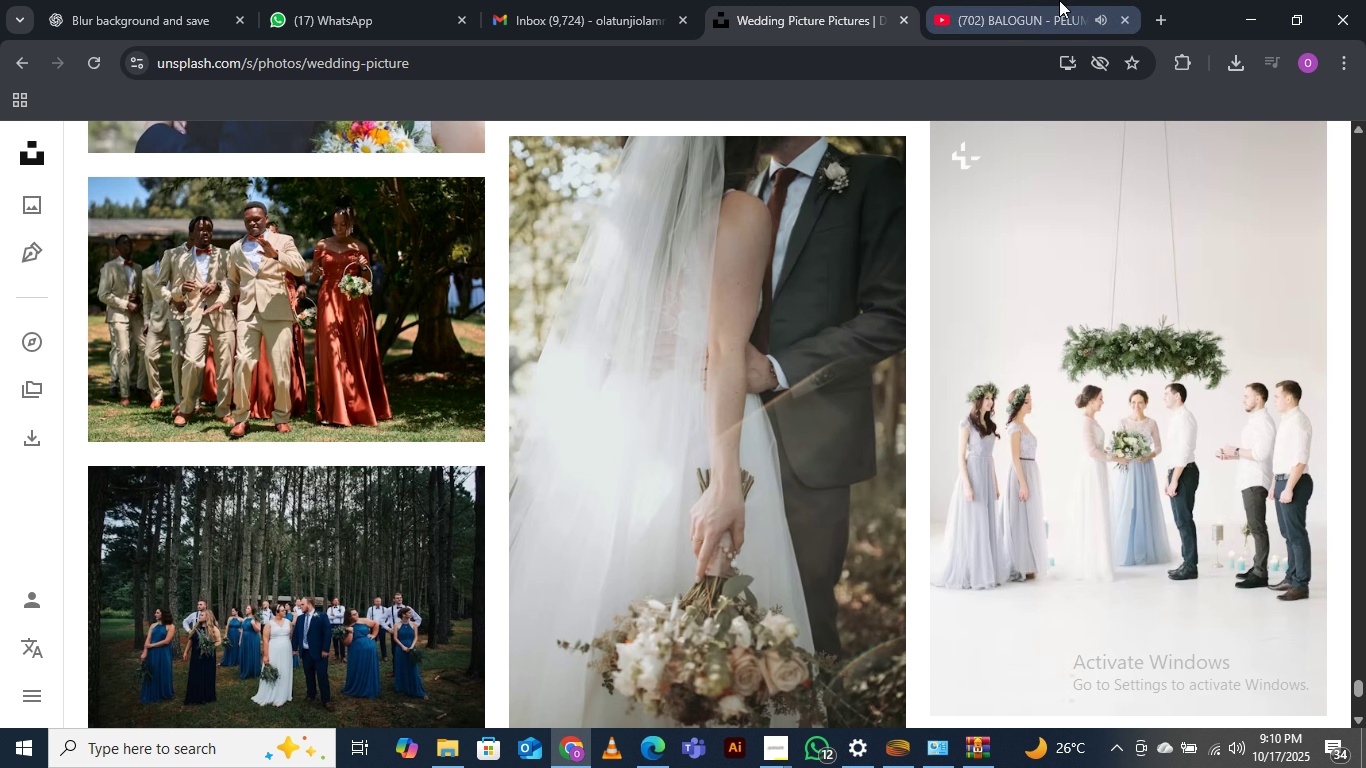 
left_click([1059, 0])
 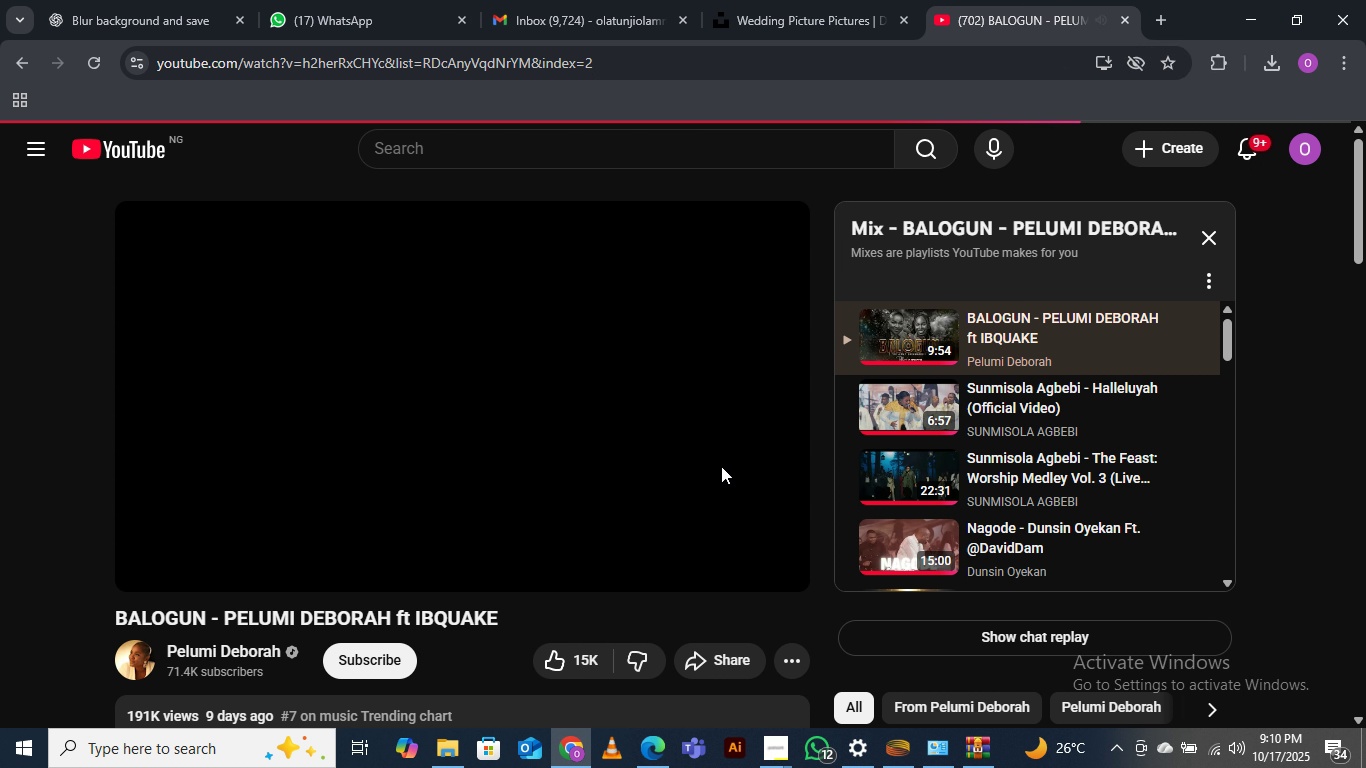 
scroll: coordinate [1257, 433], scroll_direction: down, amount: 17.0
 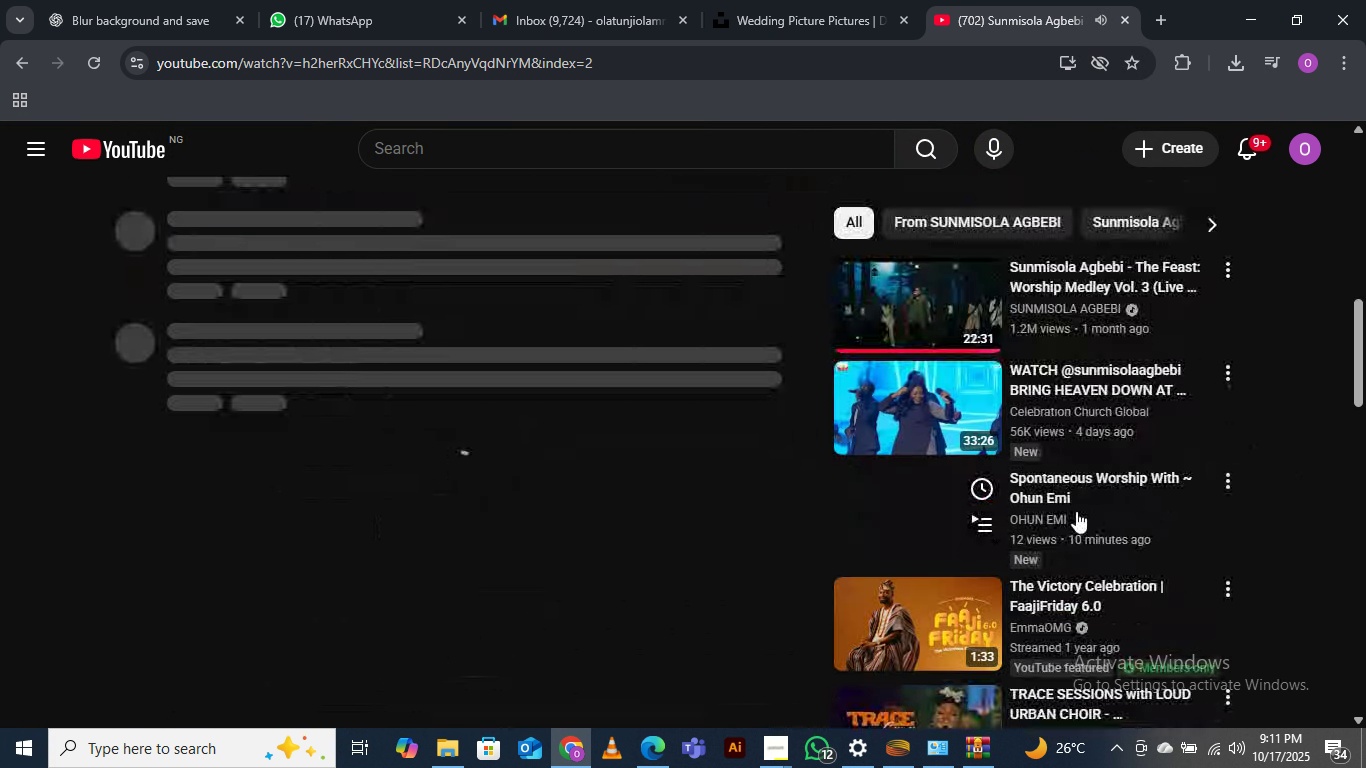 
scroll: coordinate [1076, 511], scroll_direction: up, amount: 3.0
 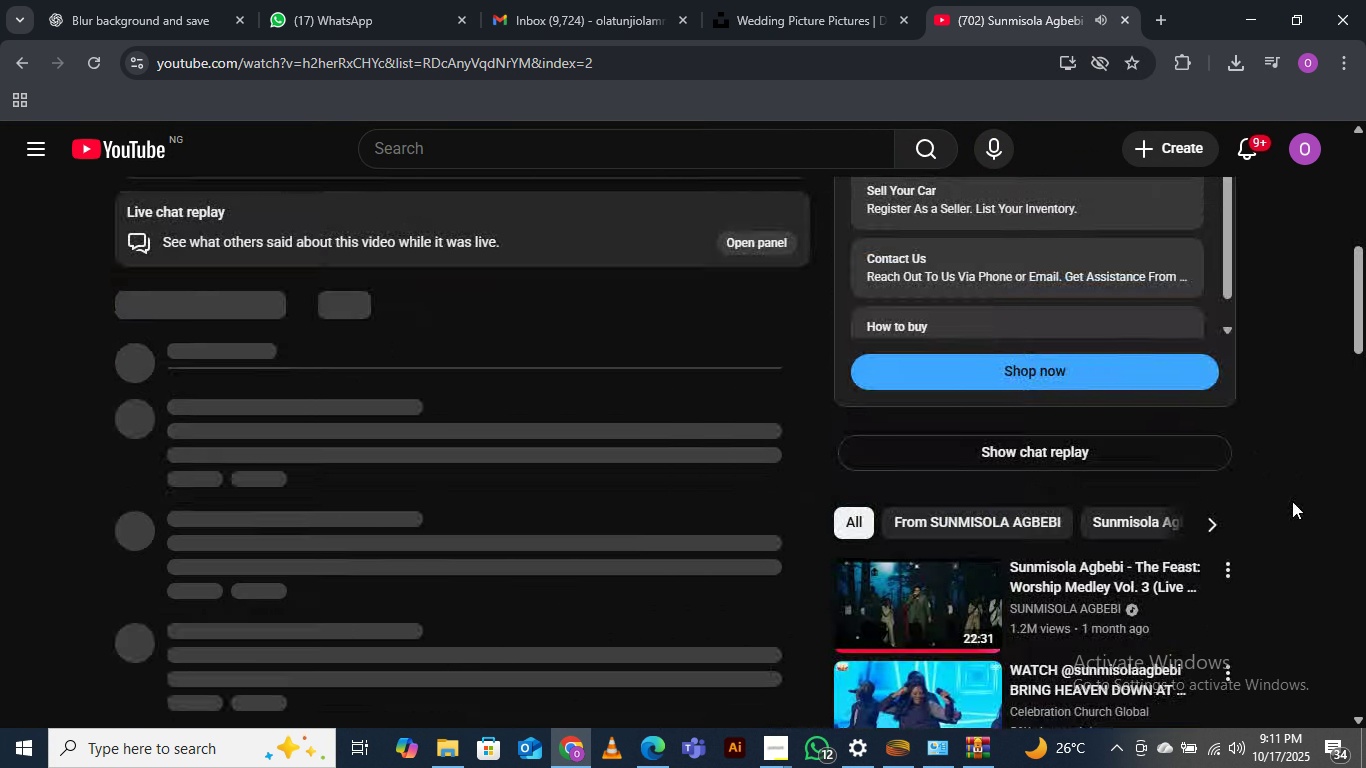 
scroll: coordinate [1292, 500], scroll_direction: down, amount: 6.0
 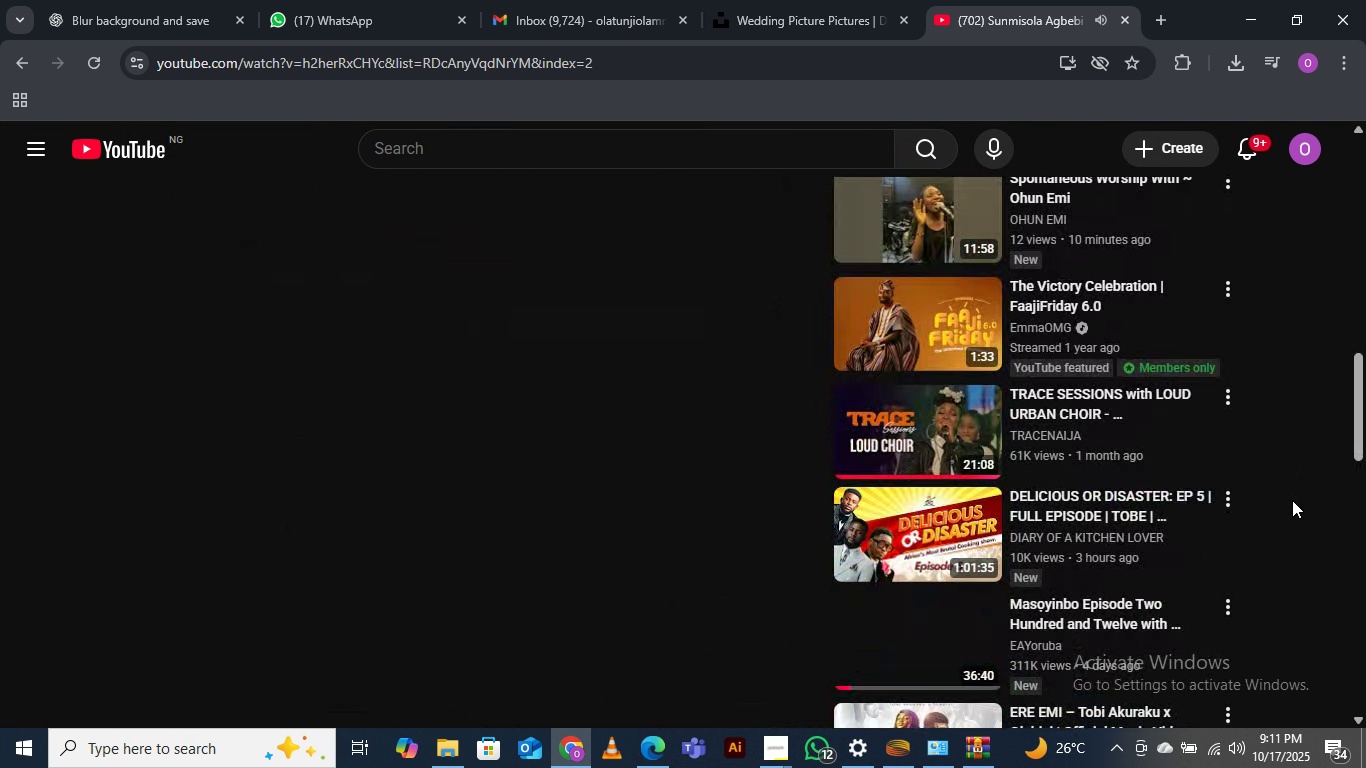 
scroll: coordinate [1285, 483], scroll_direction: up, amount: 13.0
 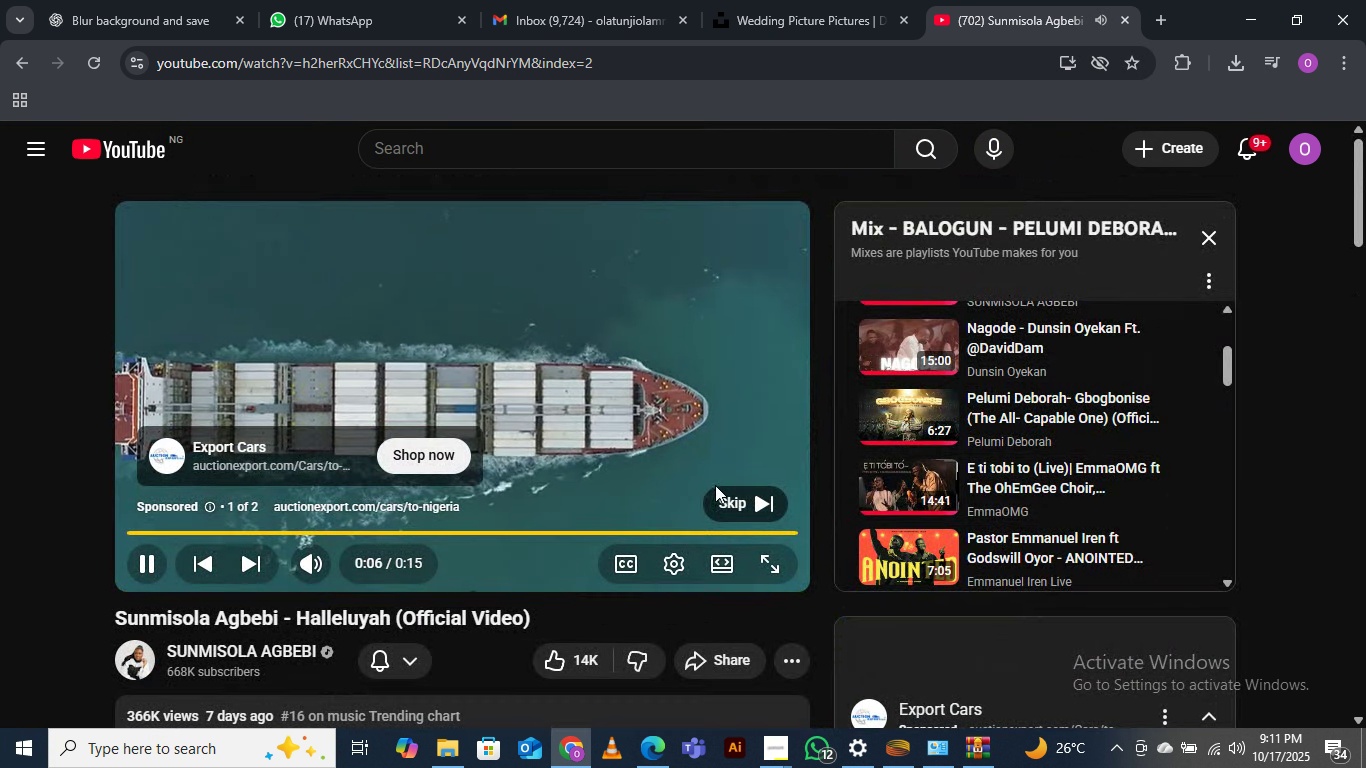 
left_click([730, 506])
 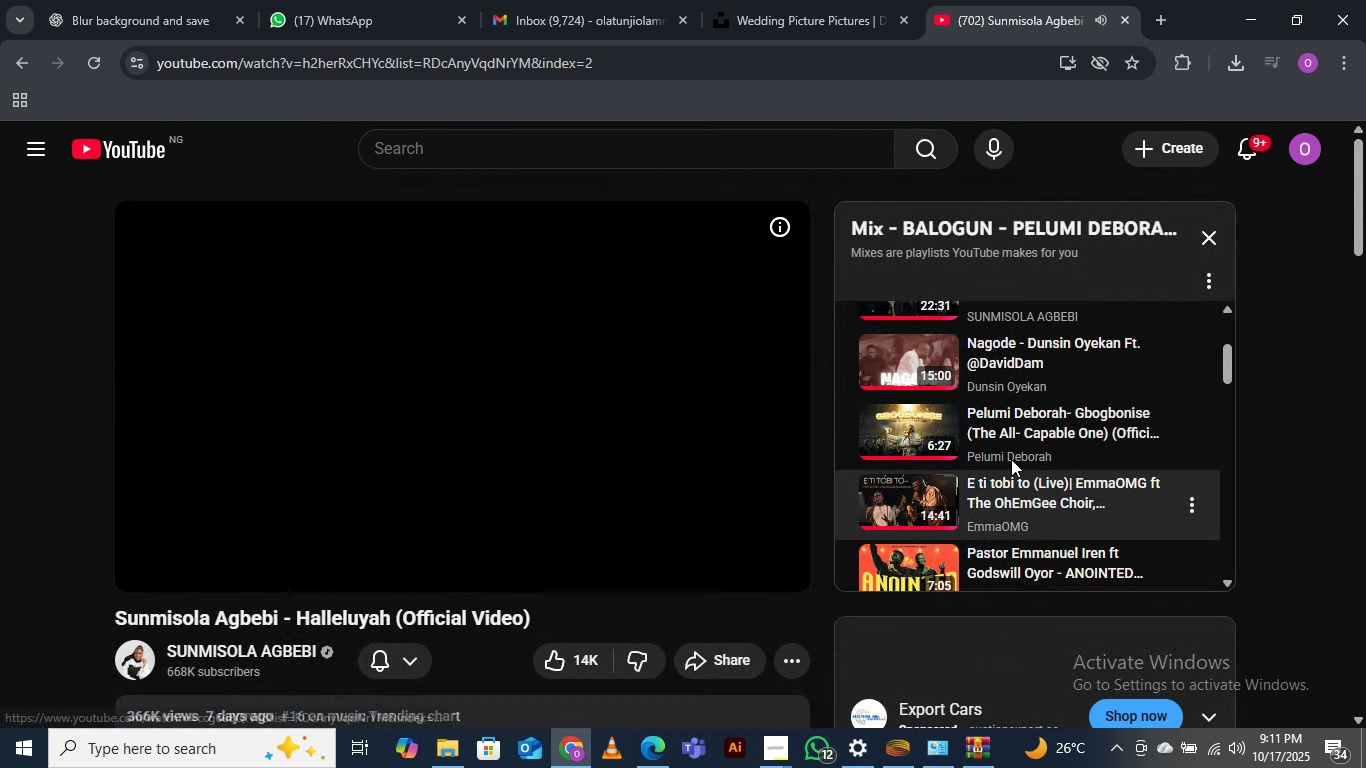 
scroll: coordinate [1010, 444], scroll_direction: up, amount: 5.0
 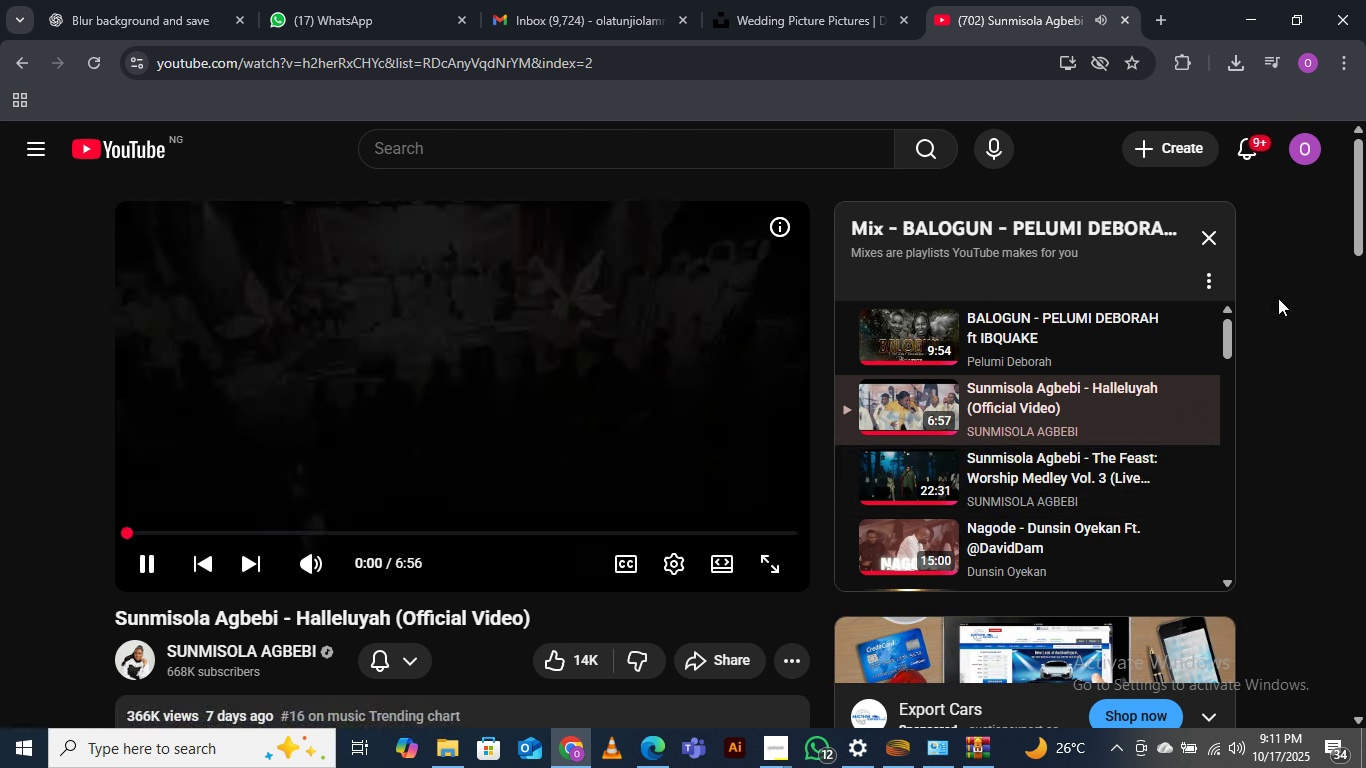 
scroll: coordinate [1272, 392], scroll_direction: down, amount: 10.0
 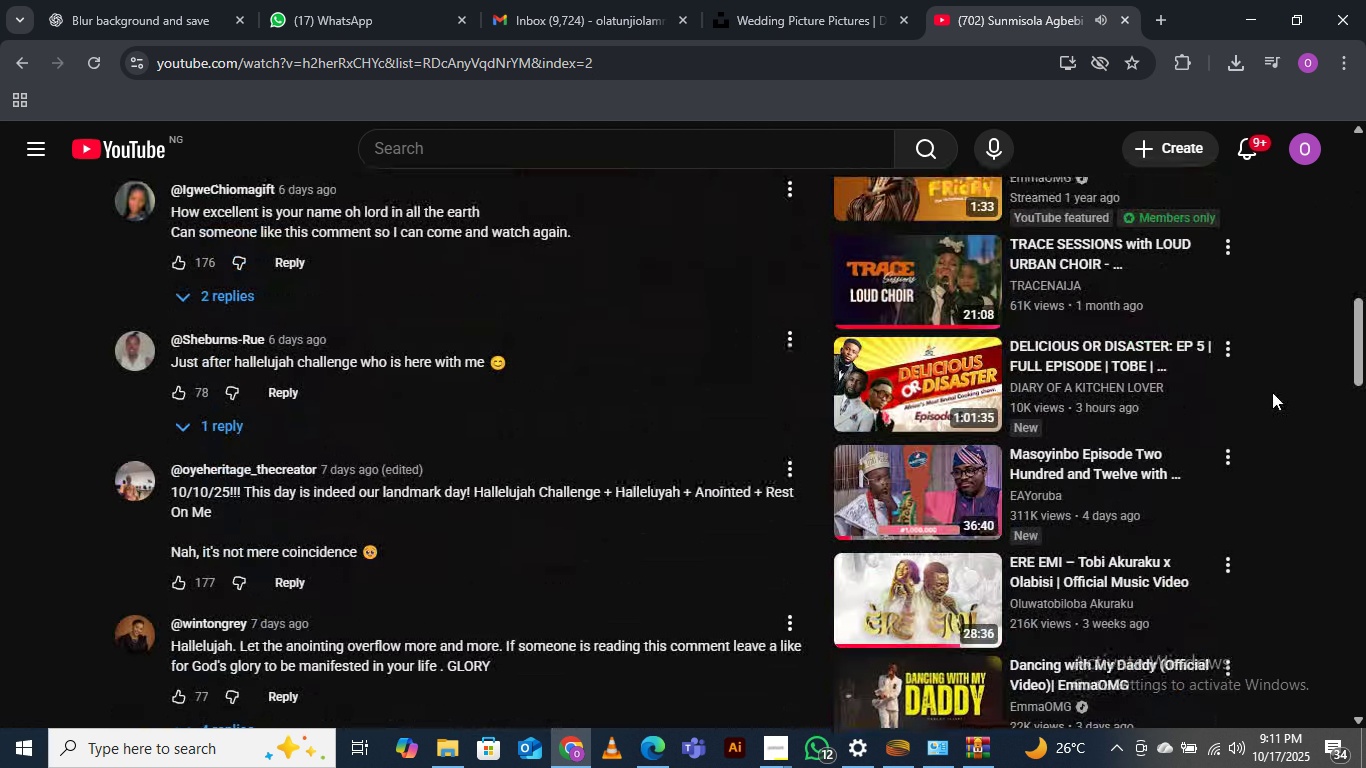 
scroll: coordinate [1272, 392], scroll_direction: up, amount: 1.0
 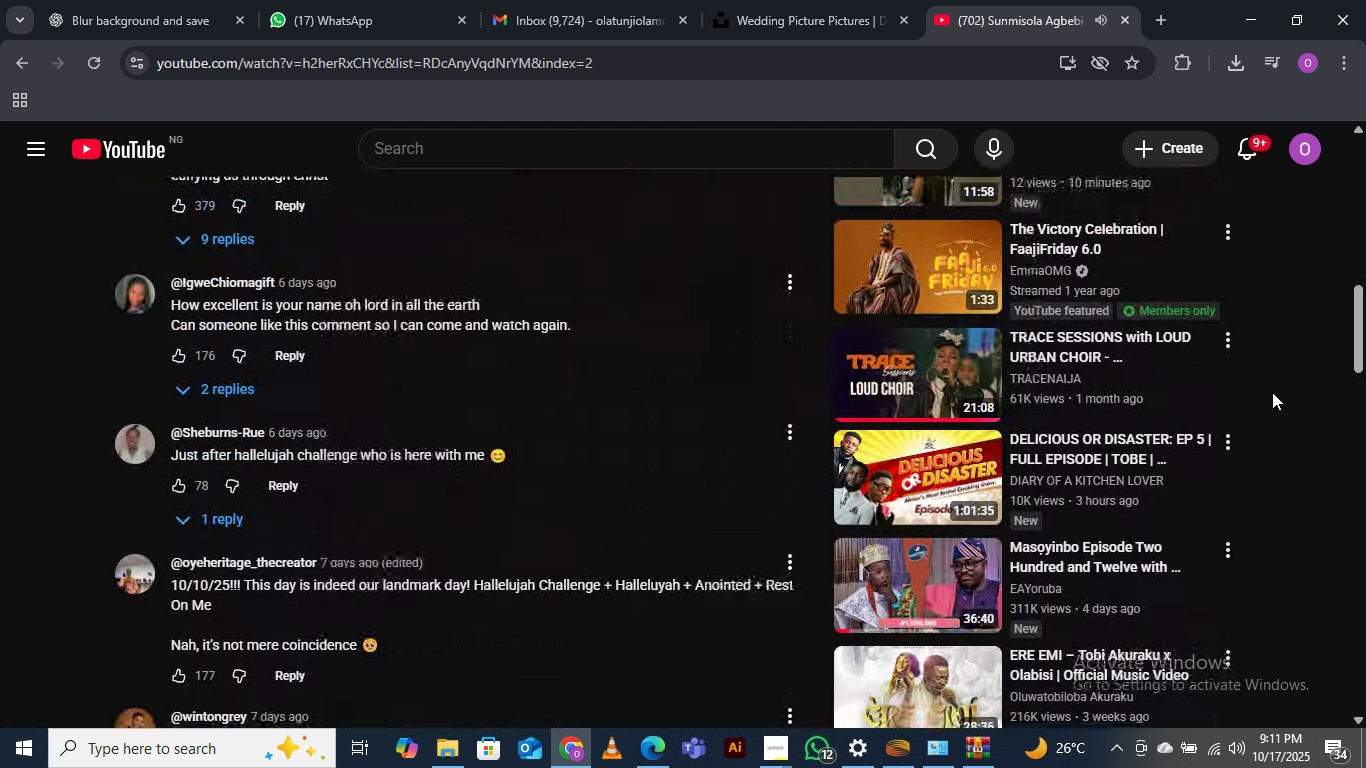 
scroll: coordinate [1272, 393], scroll_direction: down, amount: 5.0
 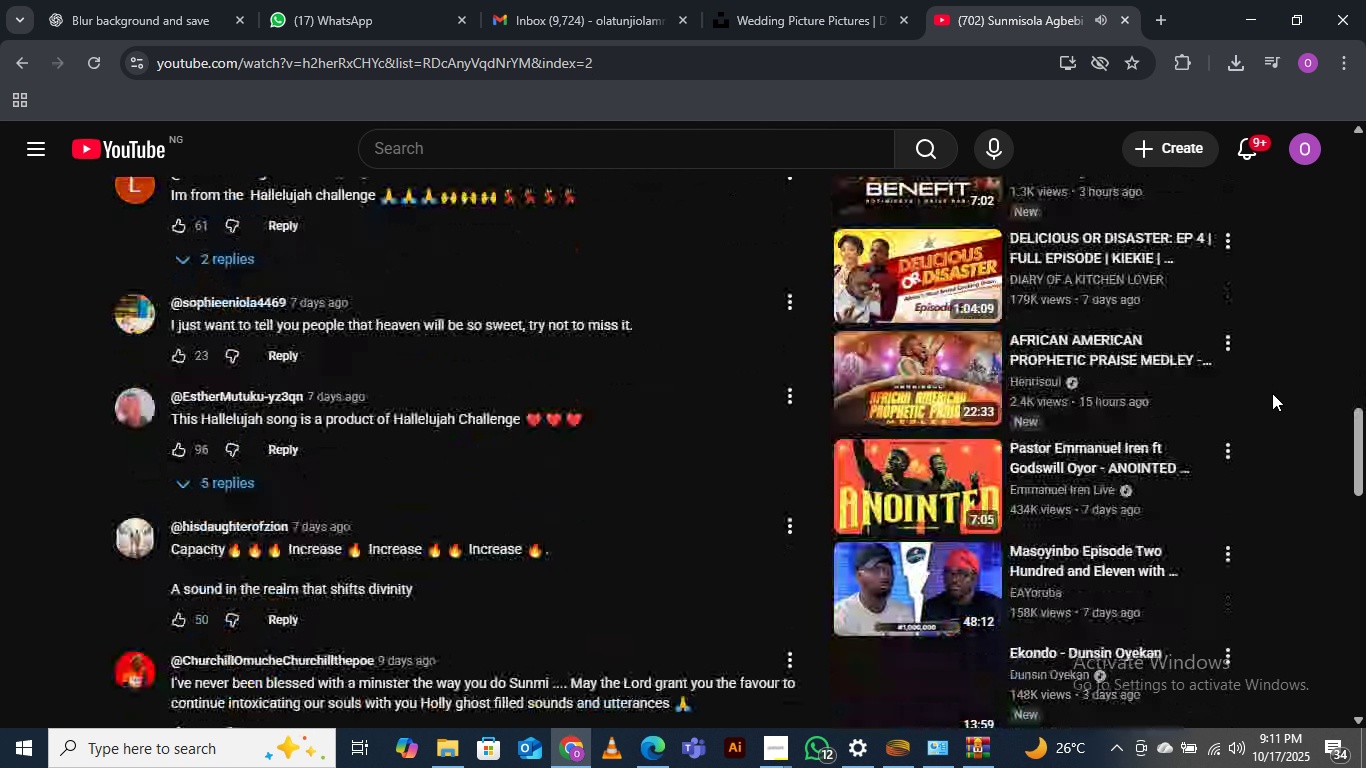 
scroll: coordinate [1270, 374], scroll_direction: up, amount: 27.0
 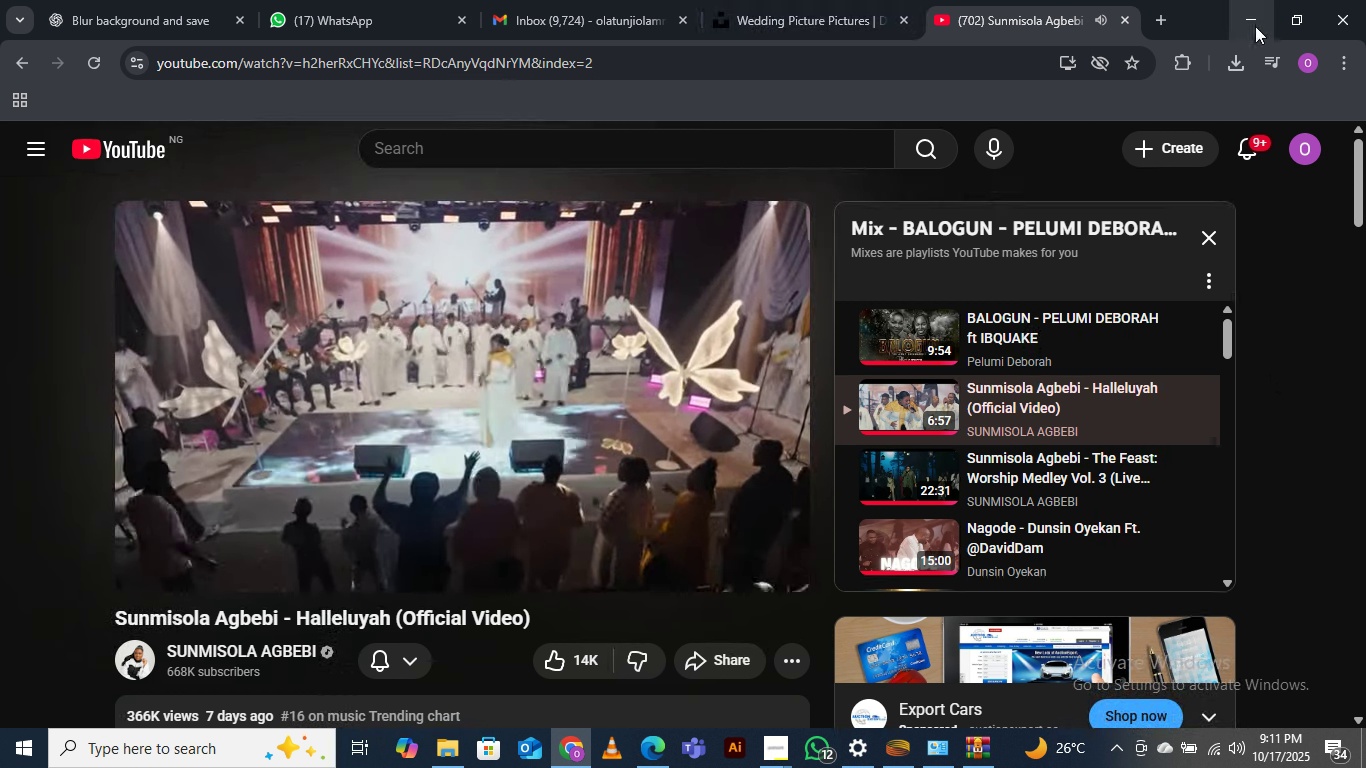 
left_click([1255, 26])
 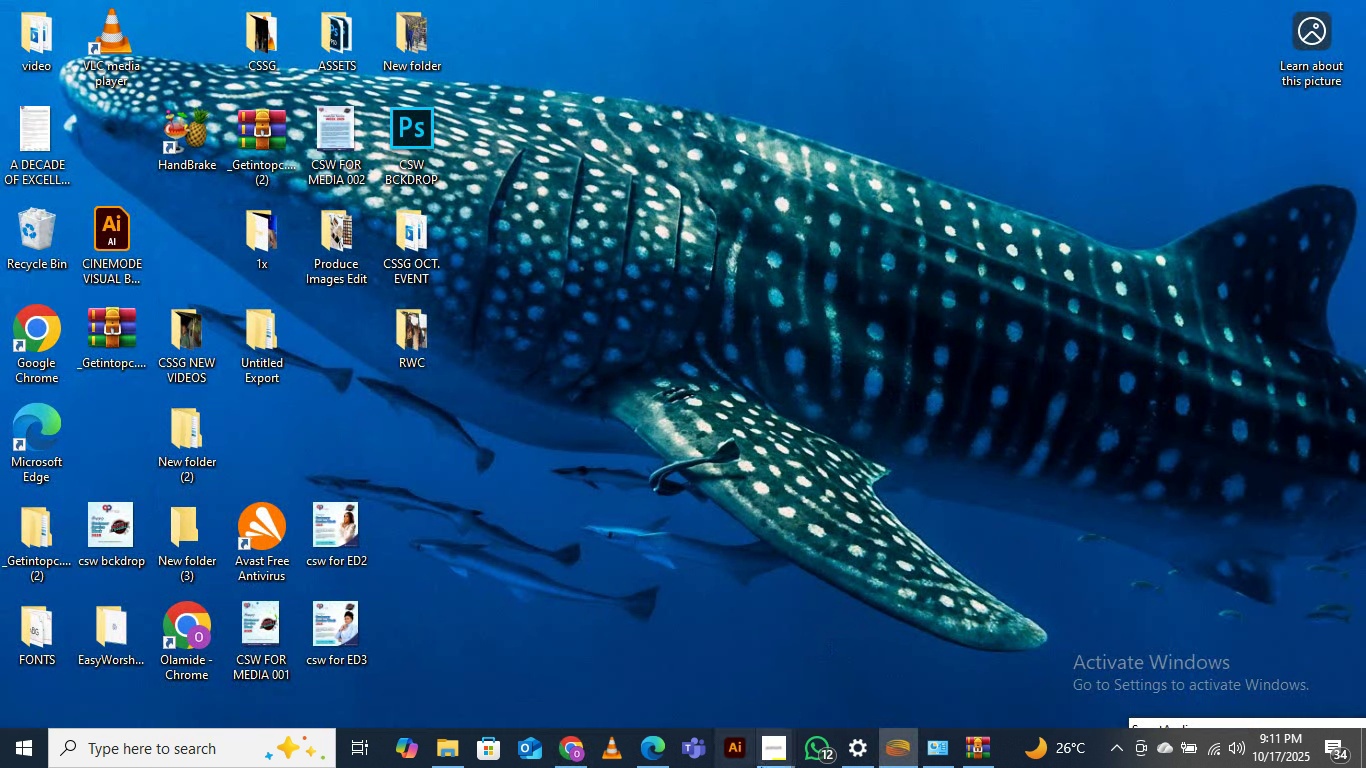 
left_click([765, 767])
 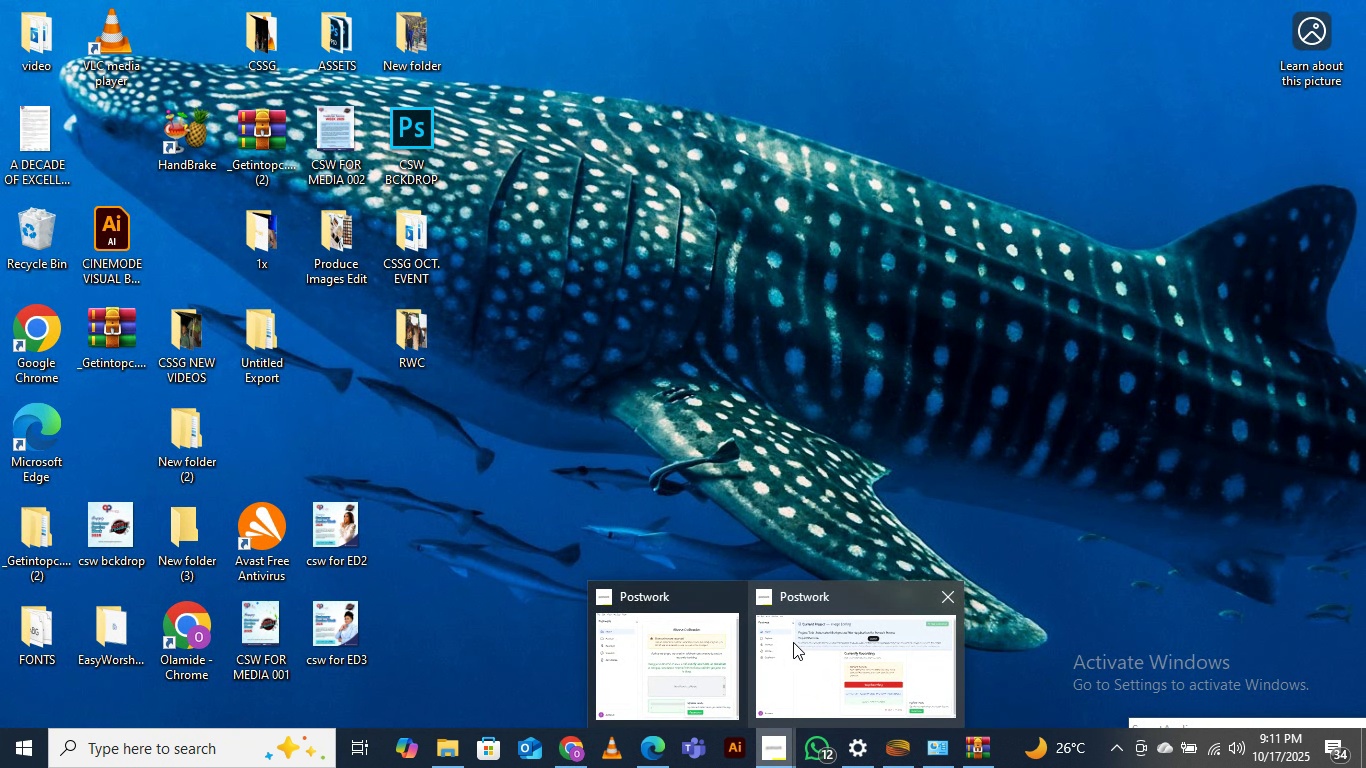 
left_click([793, 642])
 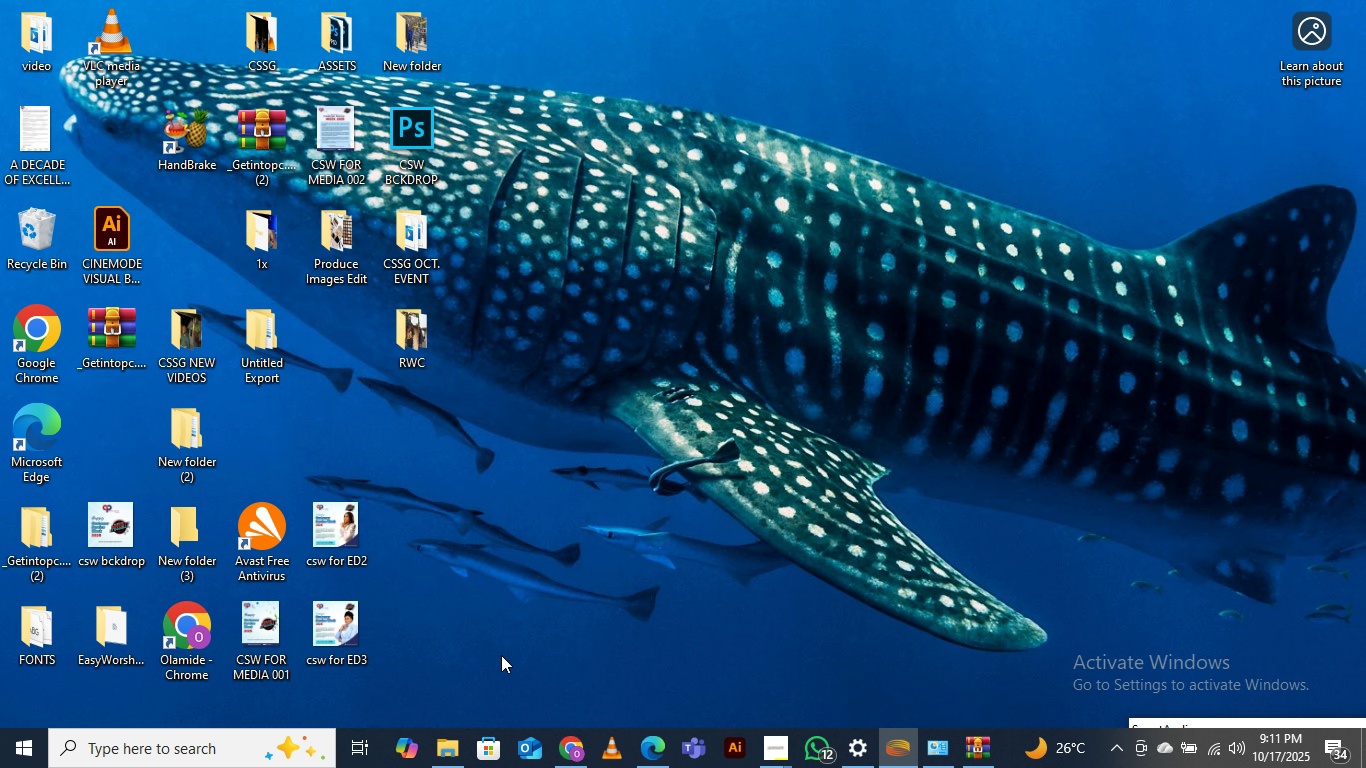 
left_click([563, 765])
 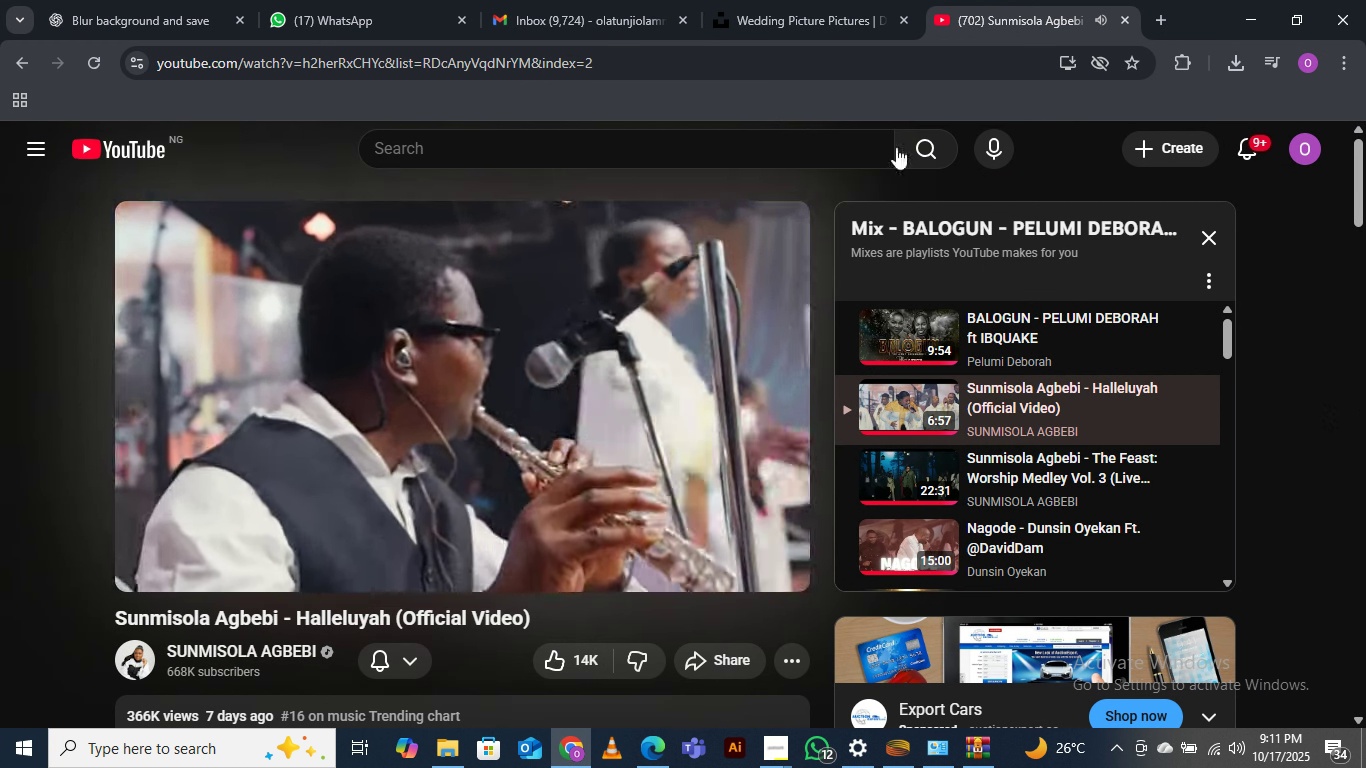 
wait(6.28)
 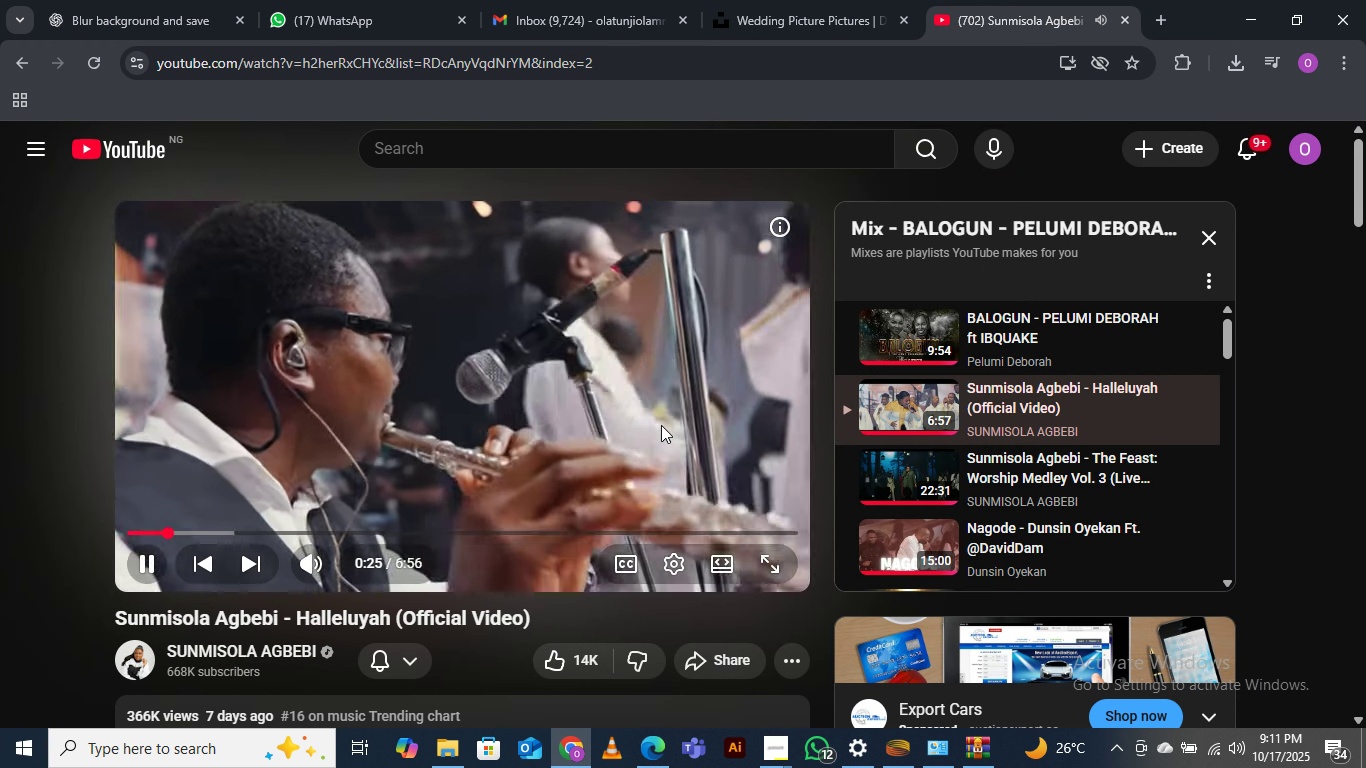 
left_click([595, 0])
 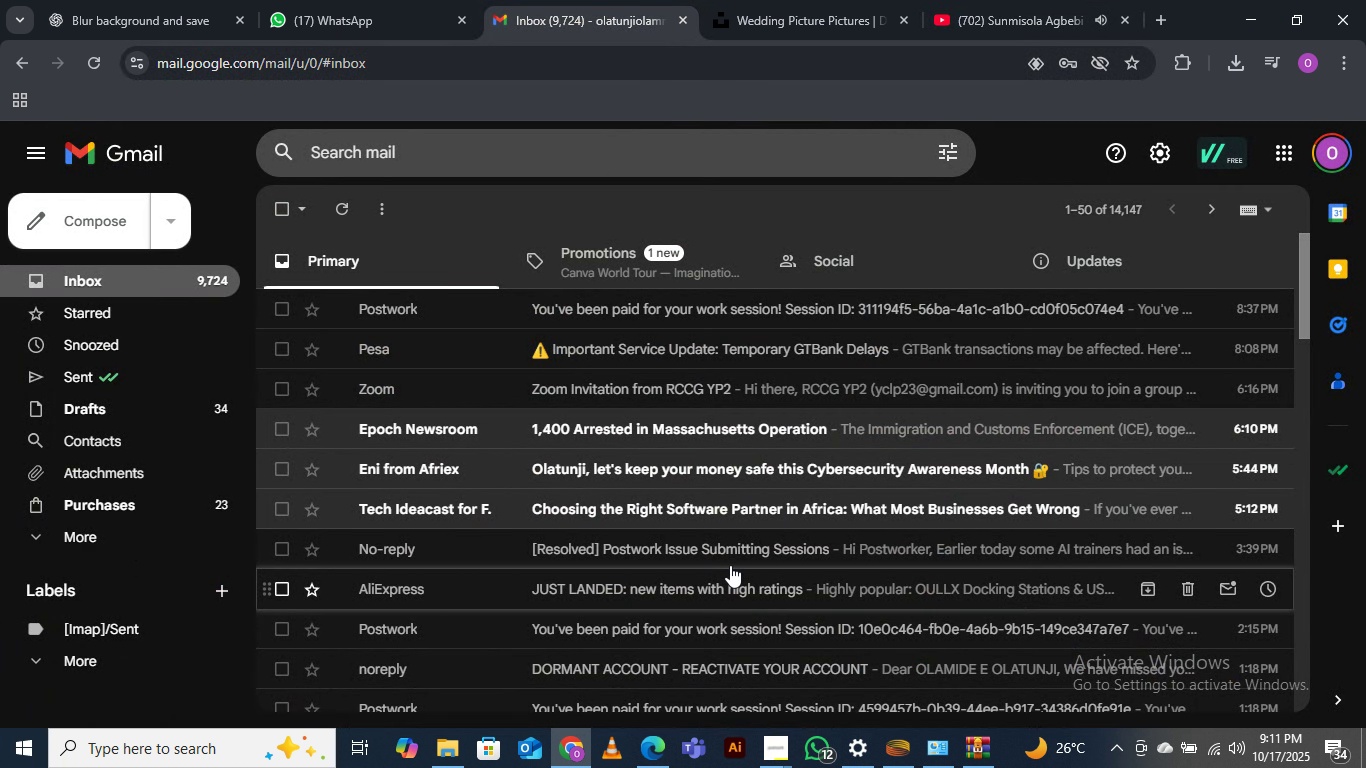 
left_click([803, 0])
 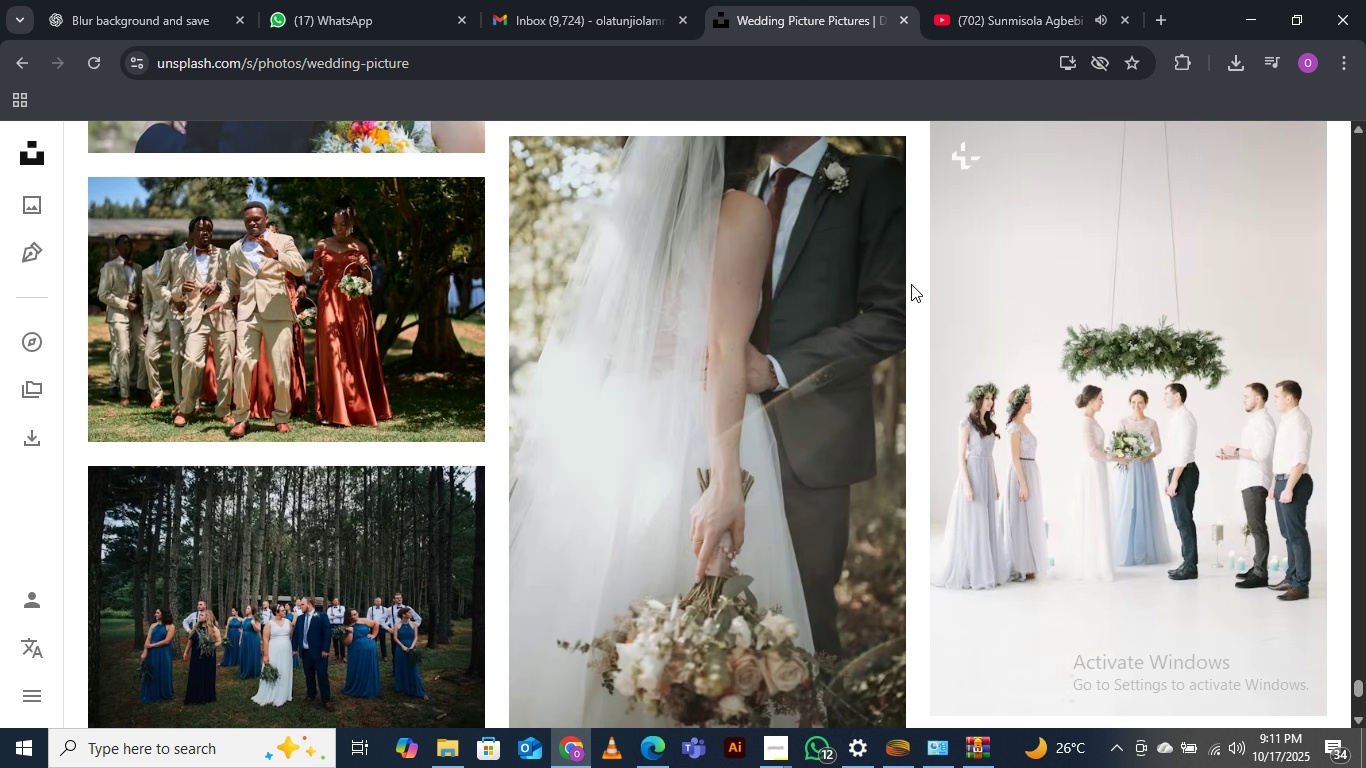 
scroll: coordinate [911, 283], scroll_direction: down, amount: 19.0
 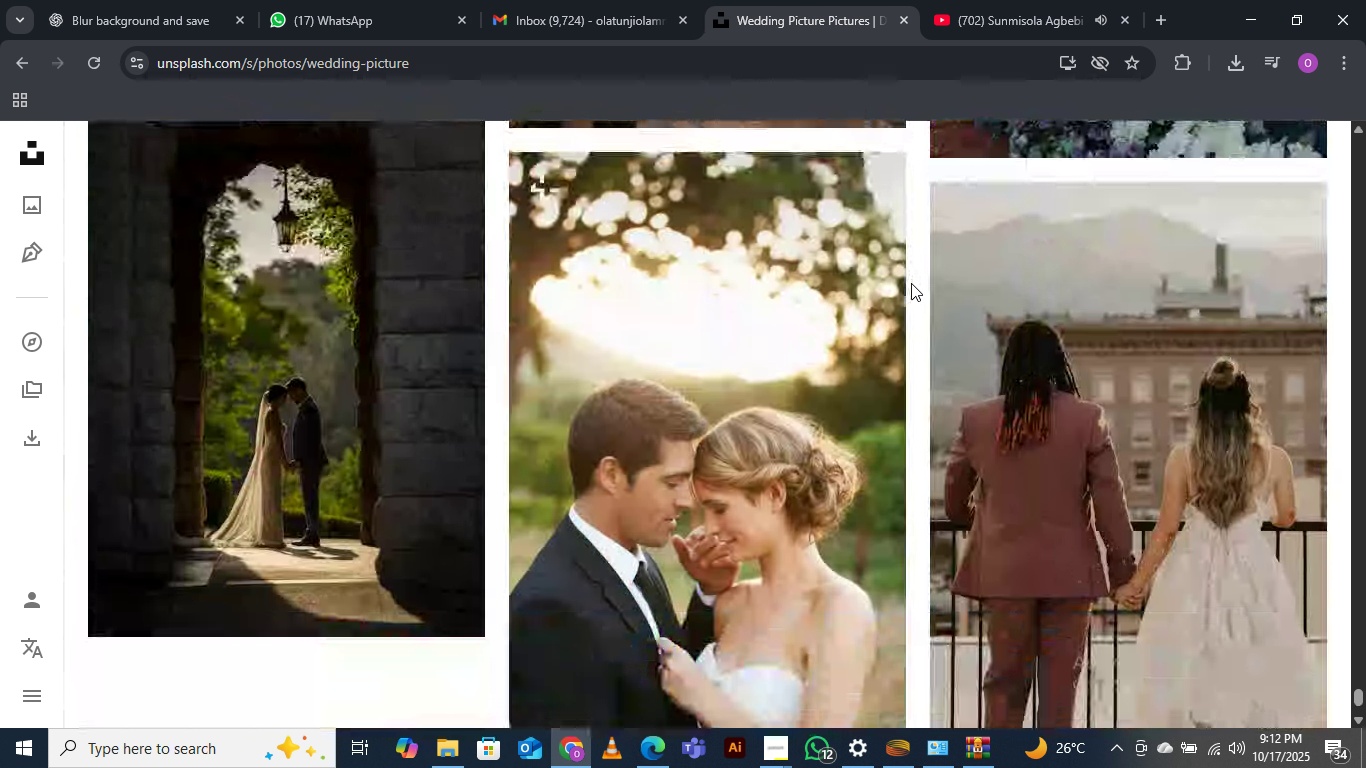 
scroll: coordinate [911, 283], scroll_direction: none, amount: 0.0
 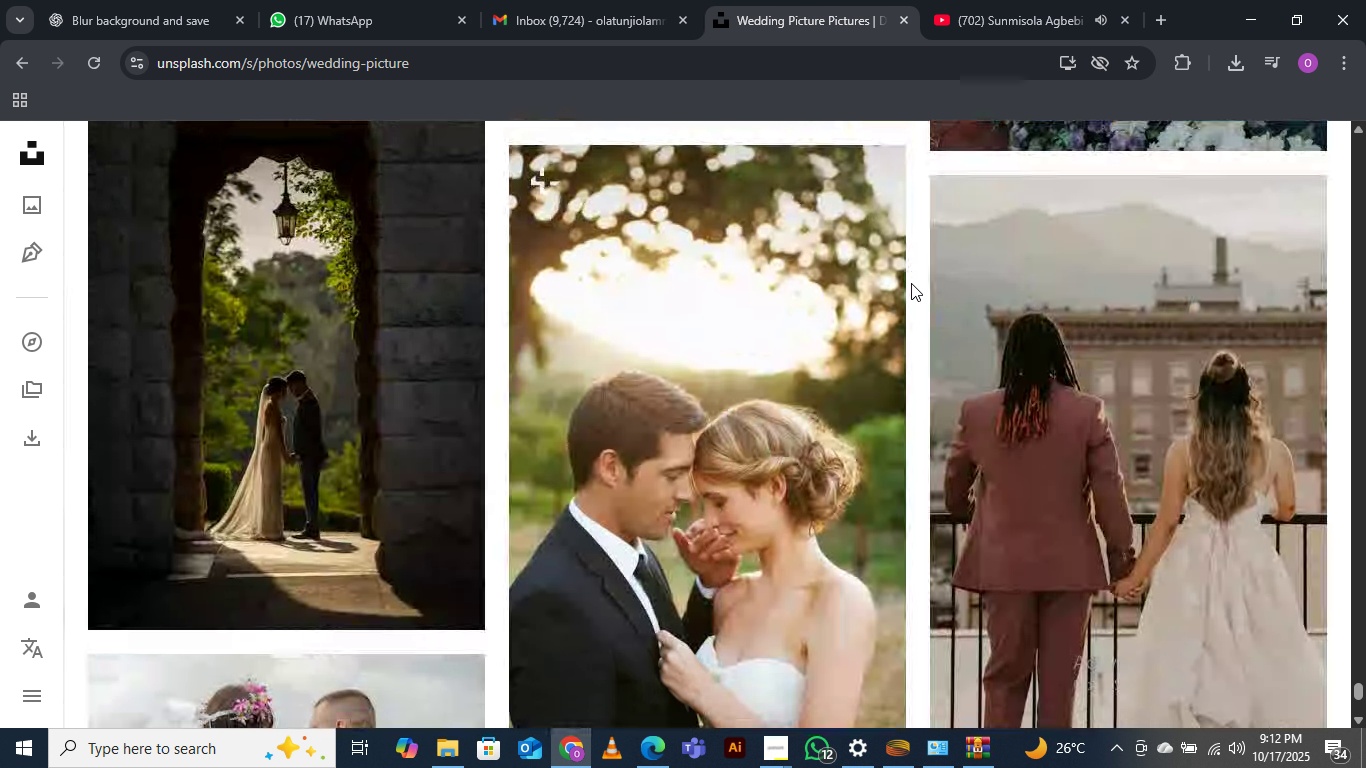 
scroll: coordinate [911, 283], scroll_direction: down, amount: 6.0
 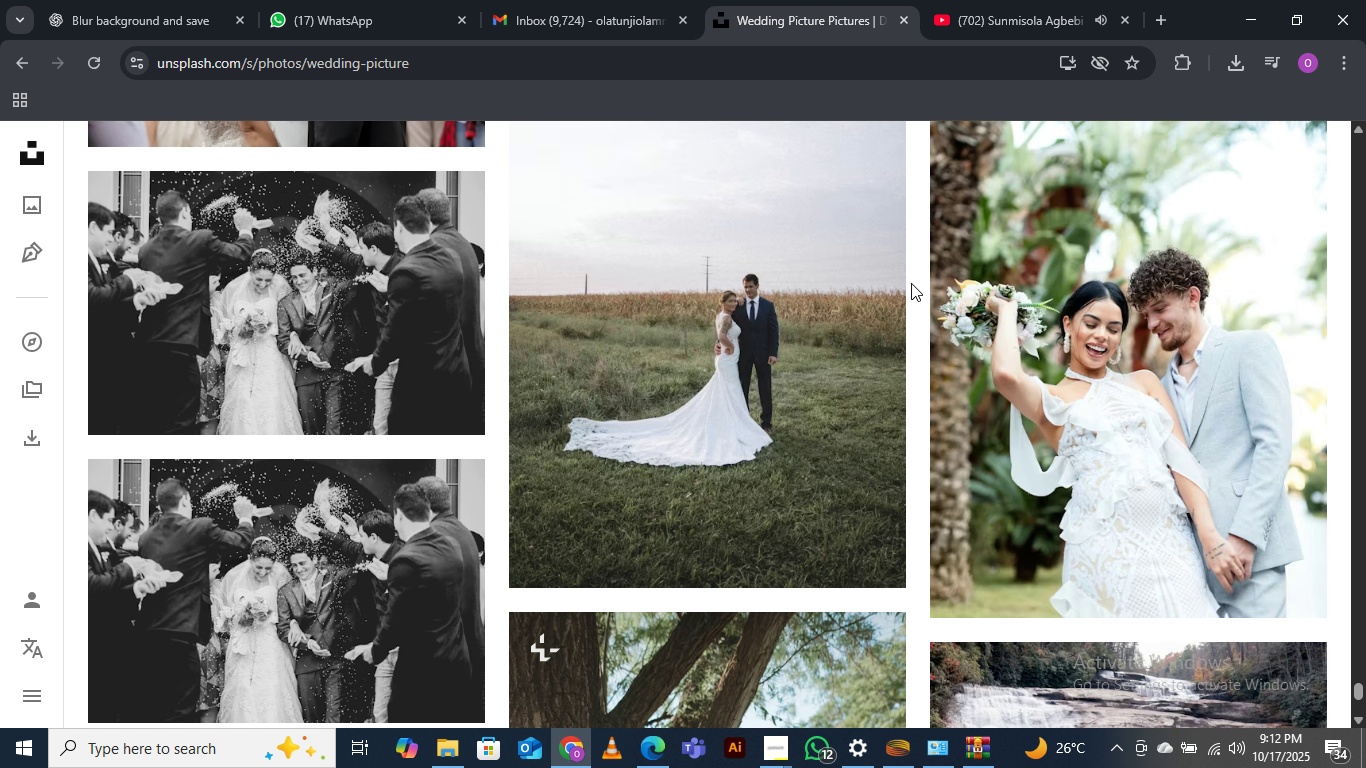 
scroll: coordinate [724, 434], scroll_direction: up, amount: 13.0
 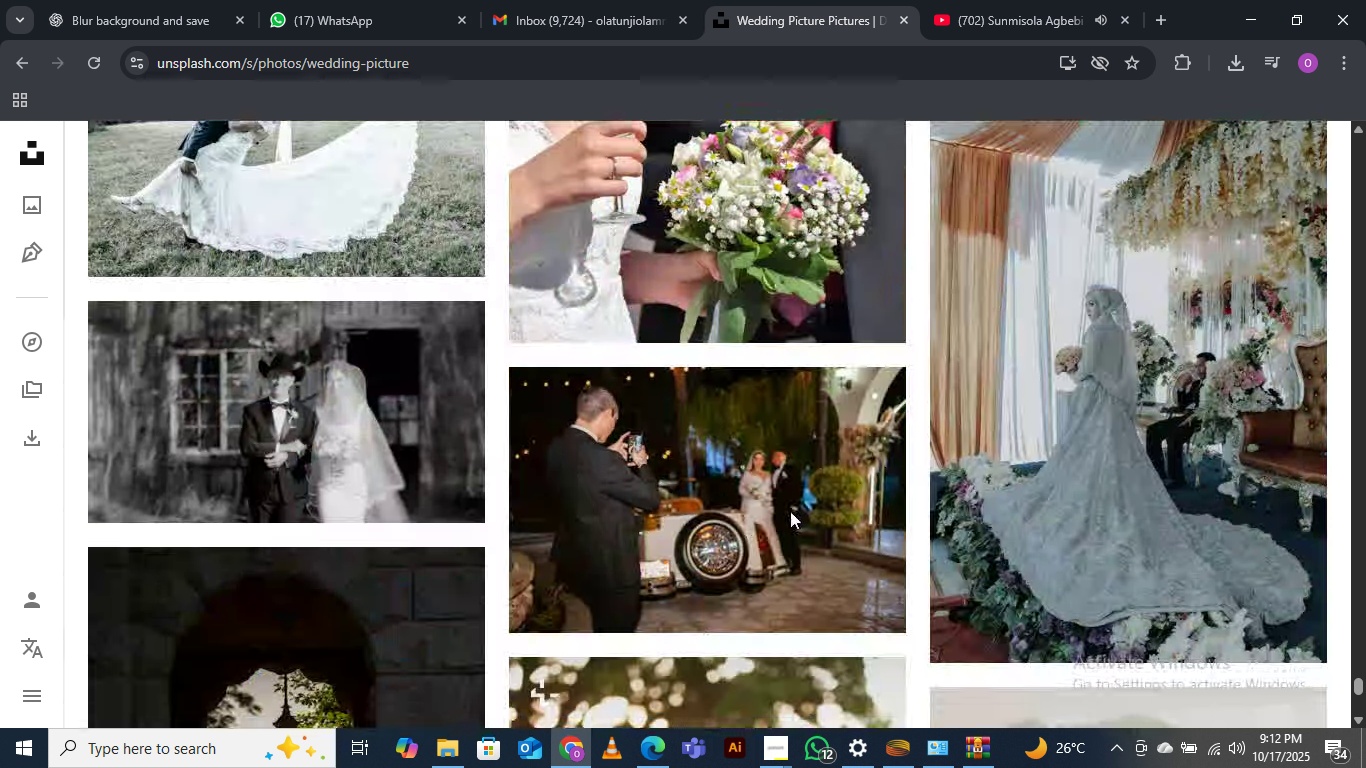 
scroll: coordinate [790, 511], scroll_direction: down, amount: 6.0
 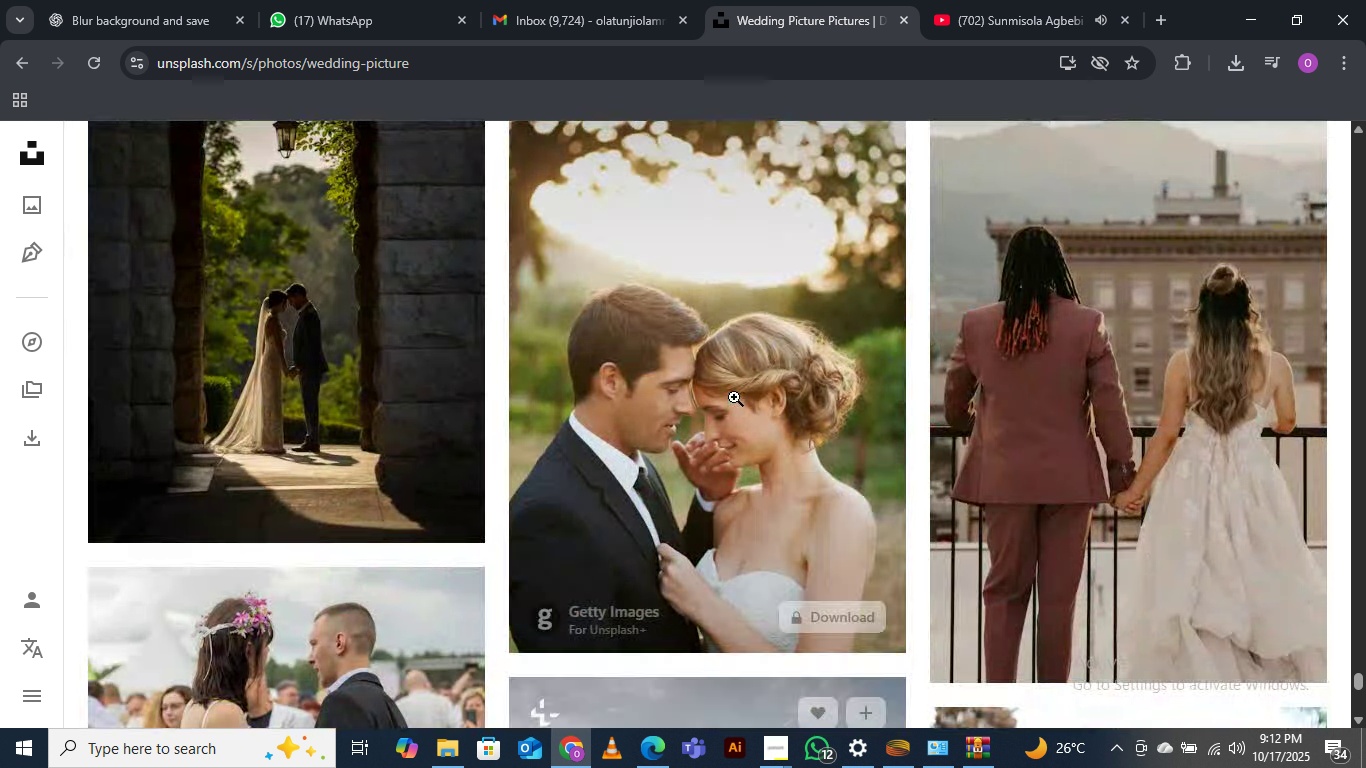 
left_click([734, 397])
 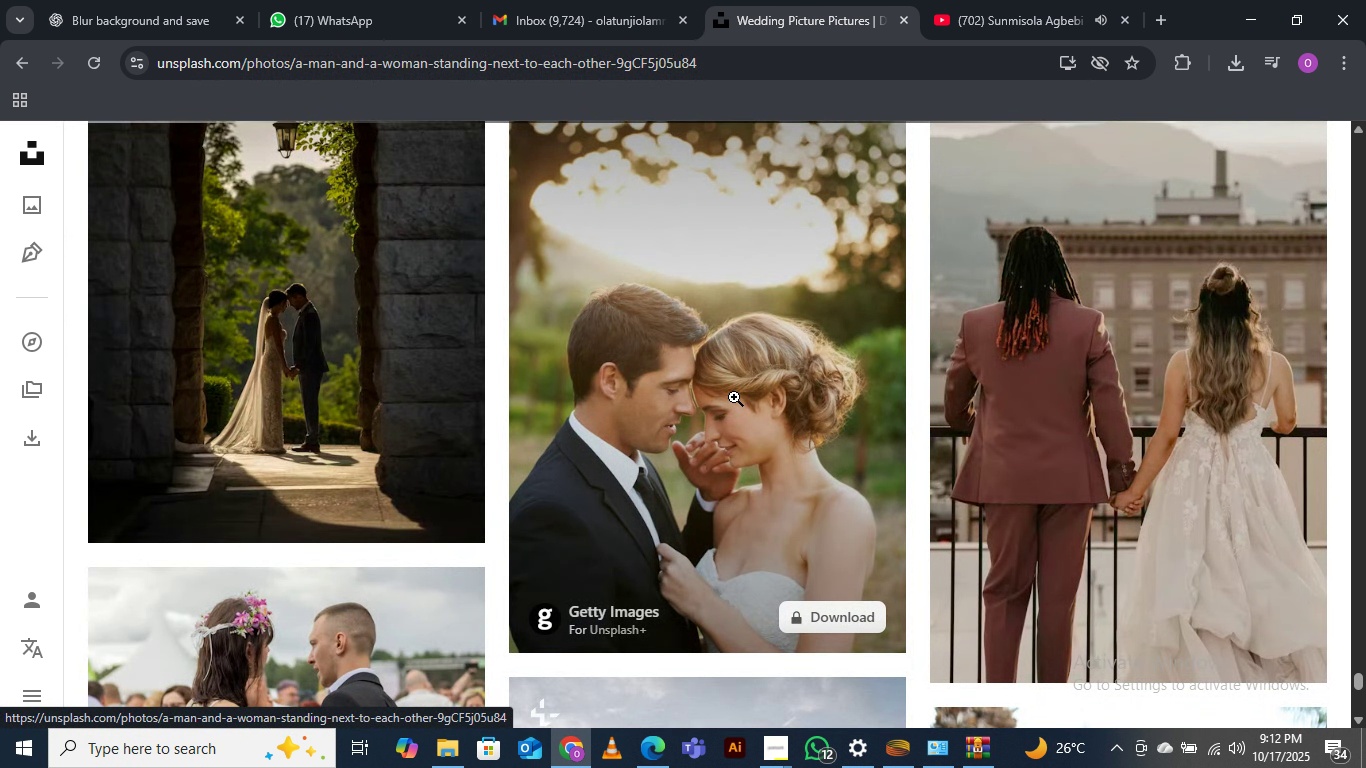 
scroll: coordinate [923, 415], scroll_direction: down, amount: 11.0
 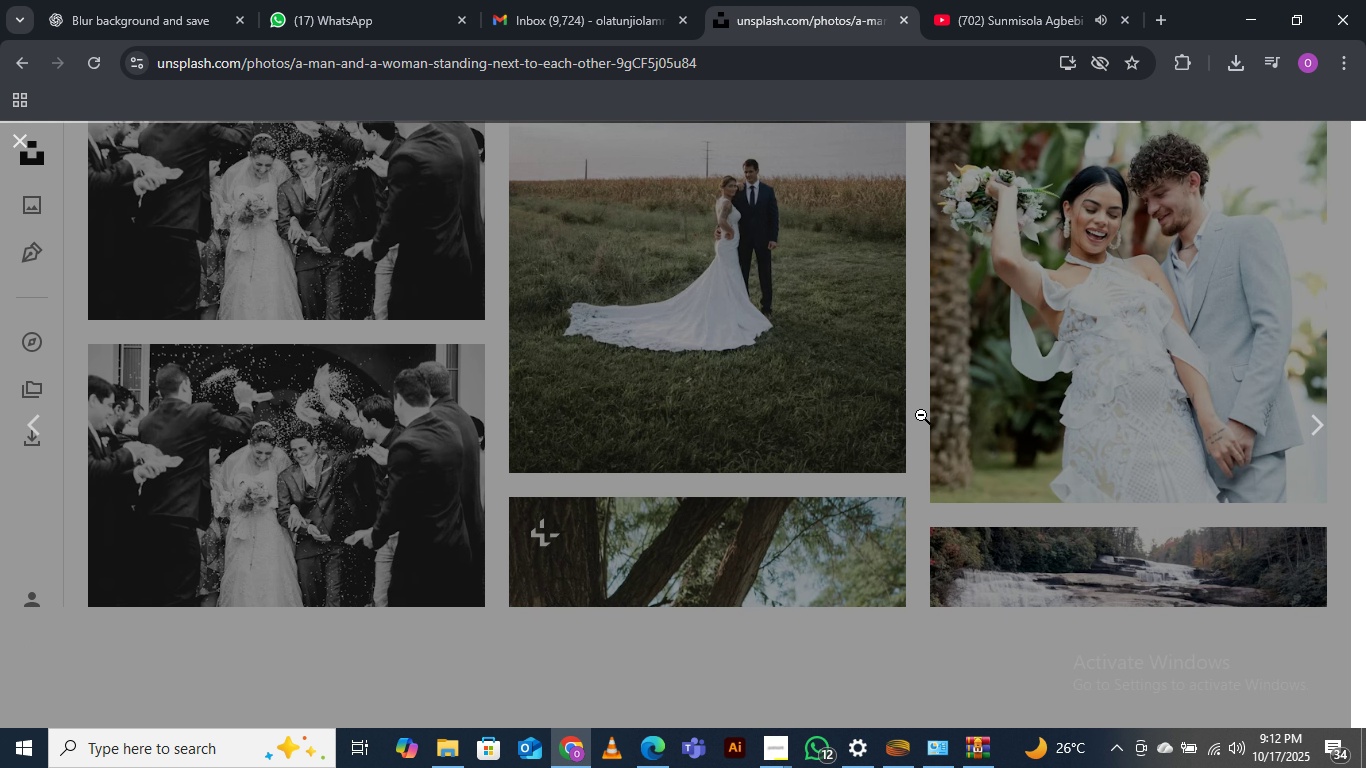 
scroll: coordinate [920, 411], scroll_direction: up, amount: 6.0
 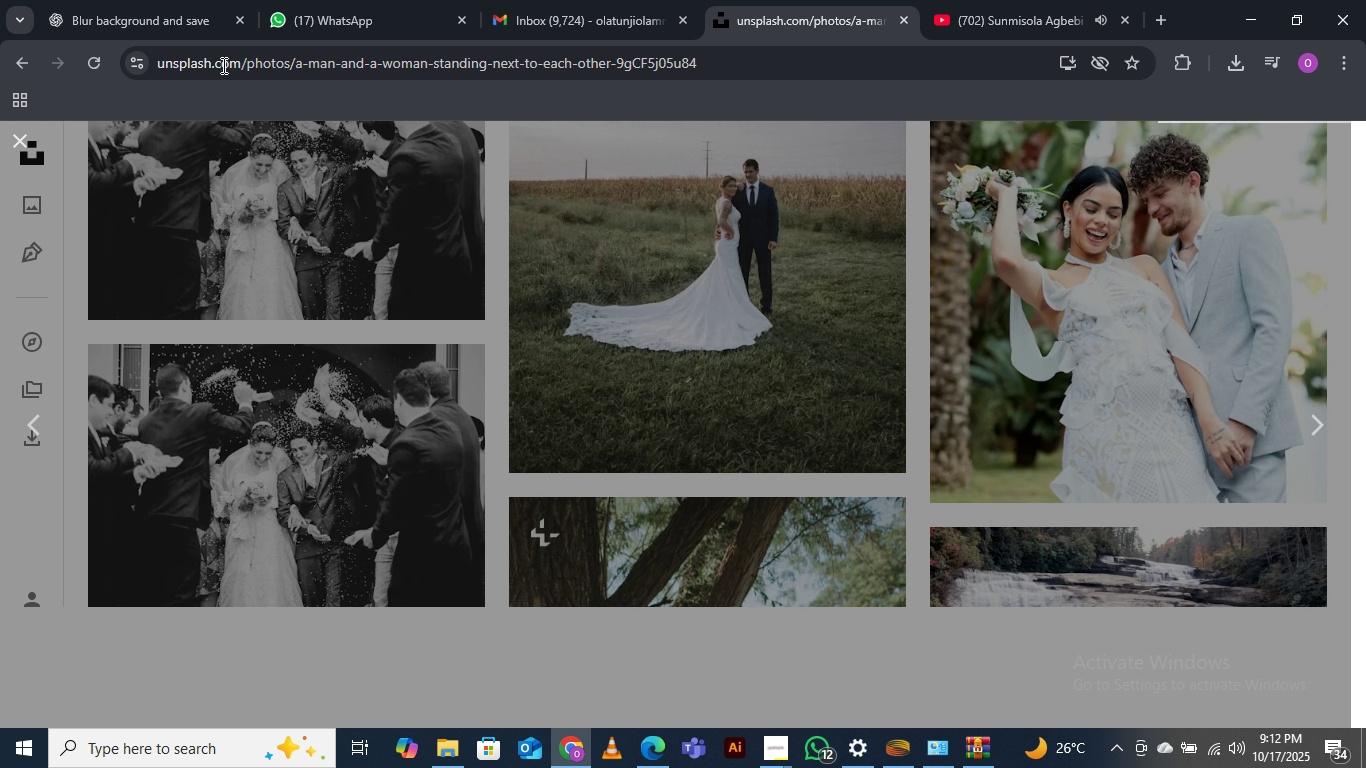 
mouse_move([35, 82])
 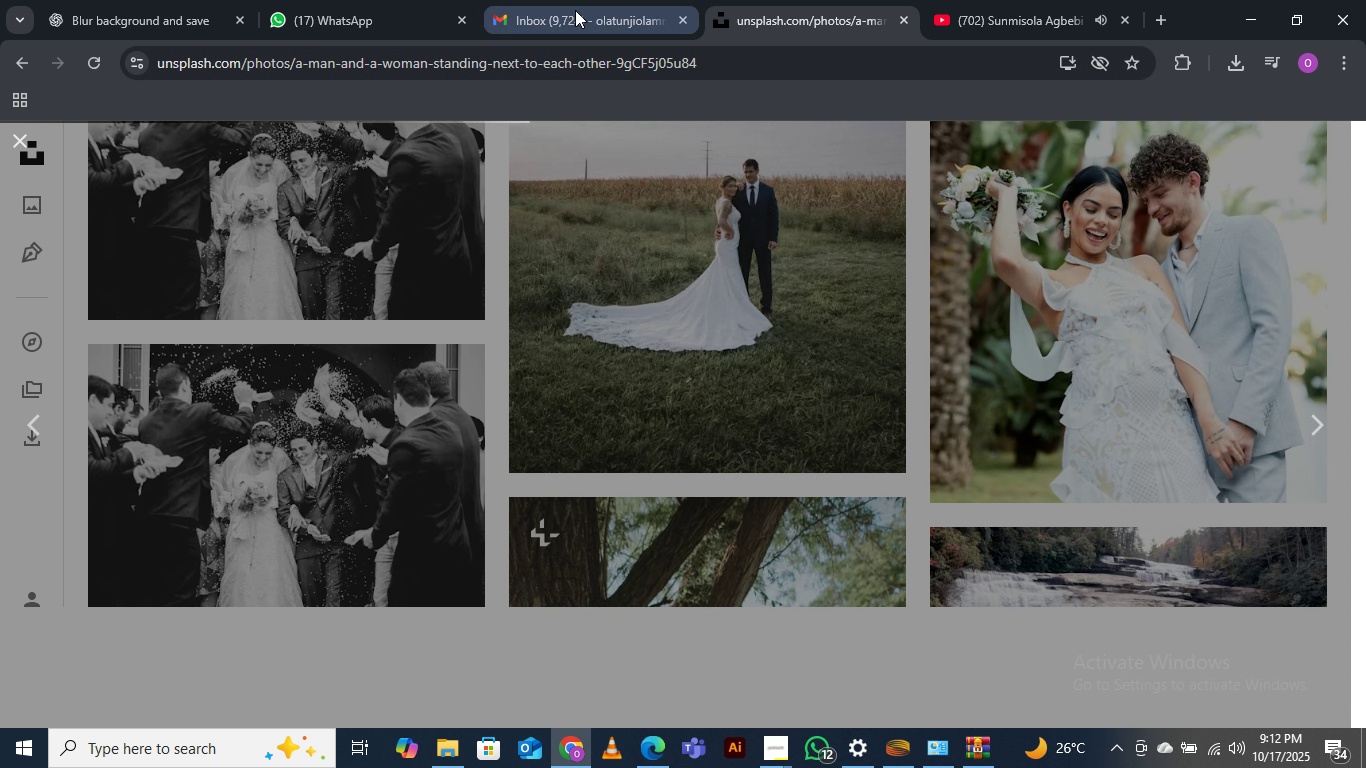 
left_click([575, 10])
 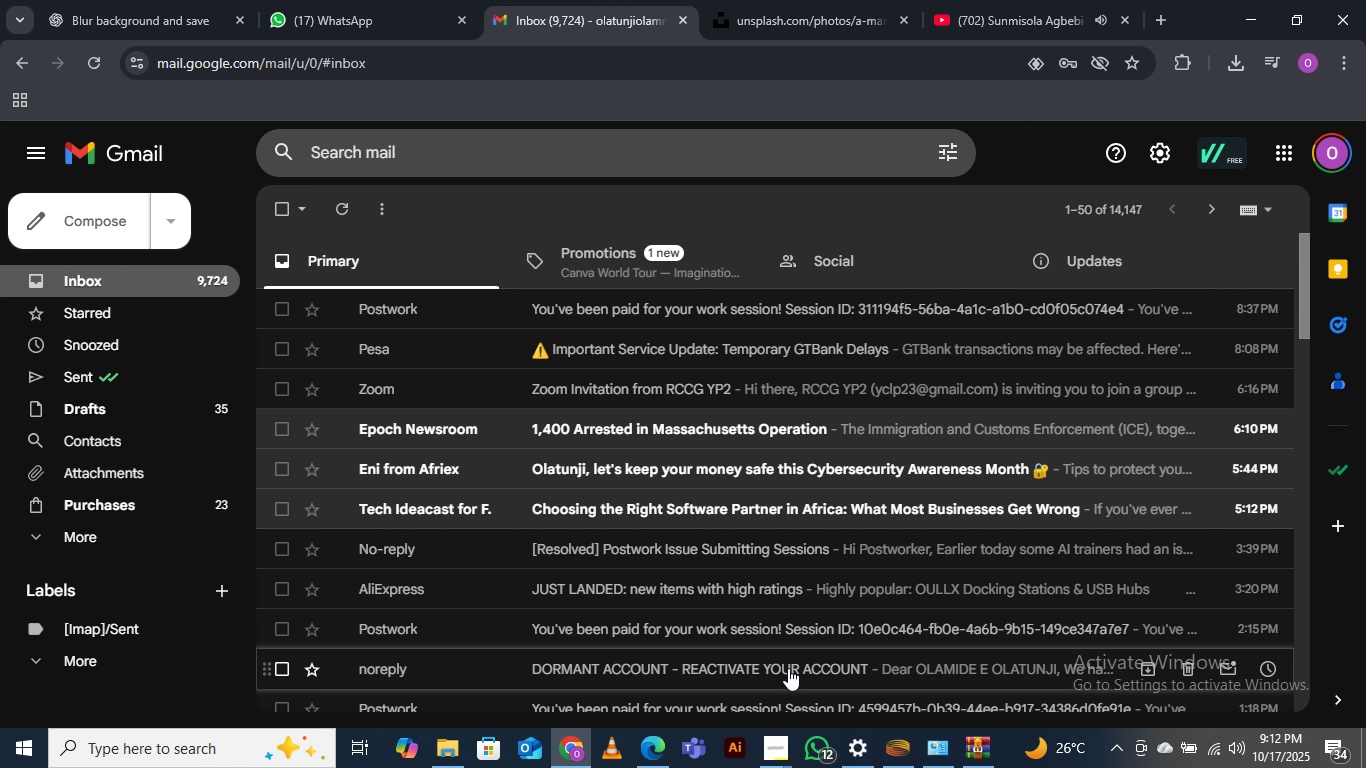 
scroll: coordinate [788, 665], scroll_direction: up, amount: 5.0
 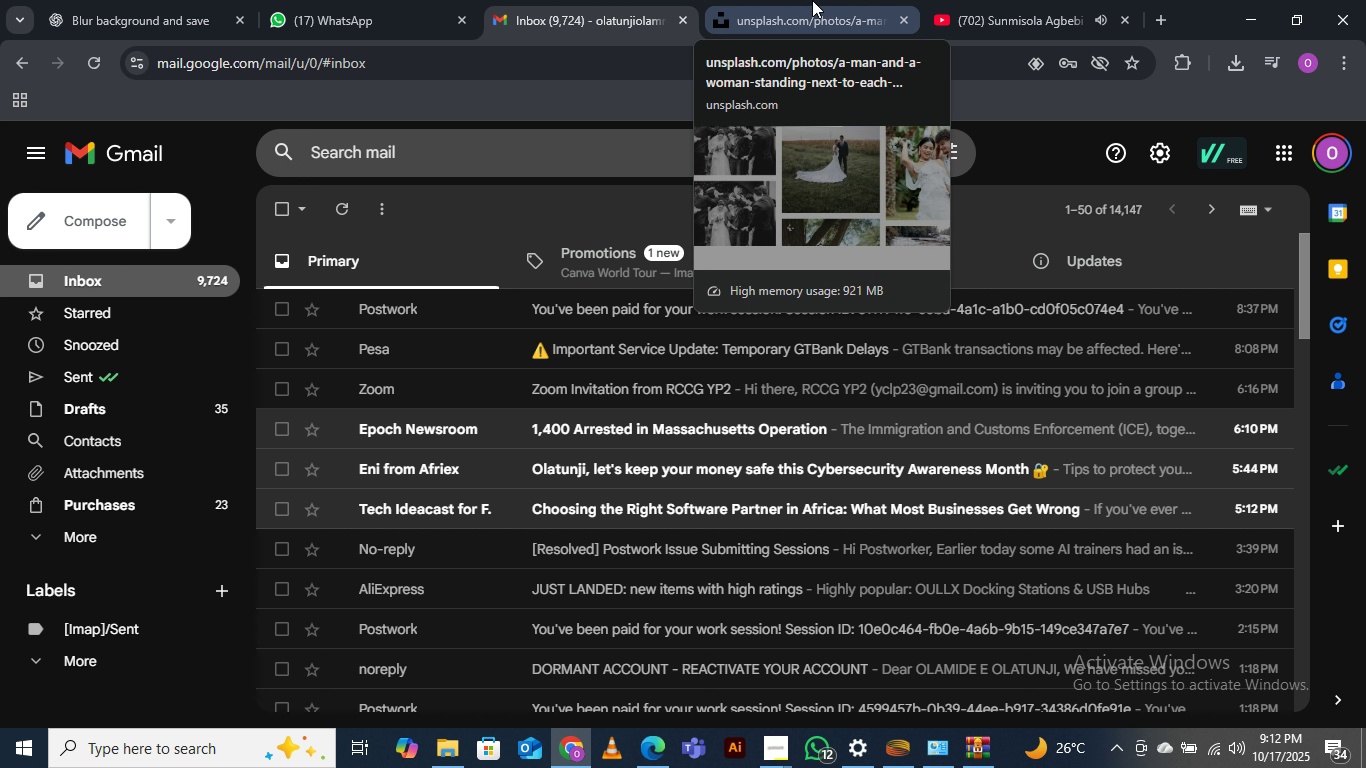 
left_click([812, 0])
 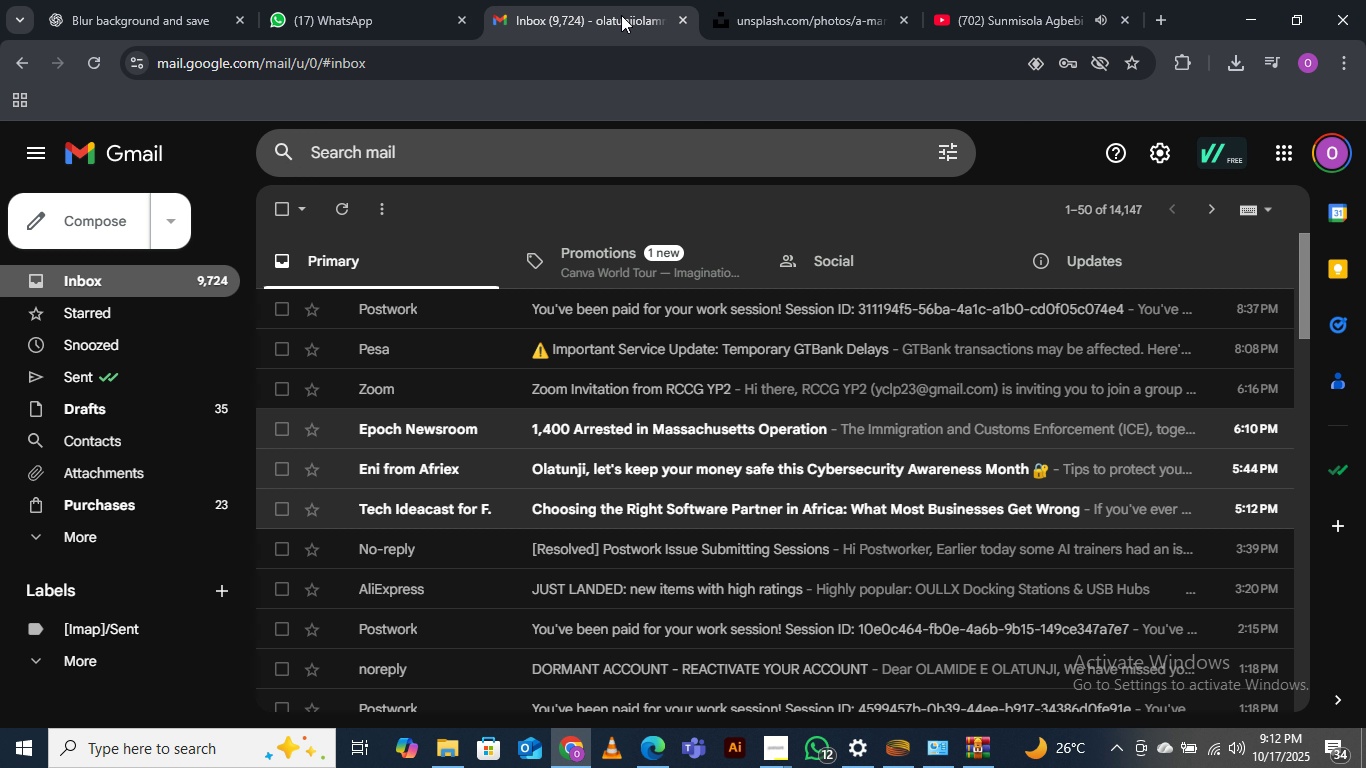 
left_click([621, 15])
 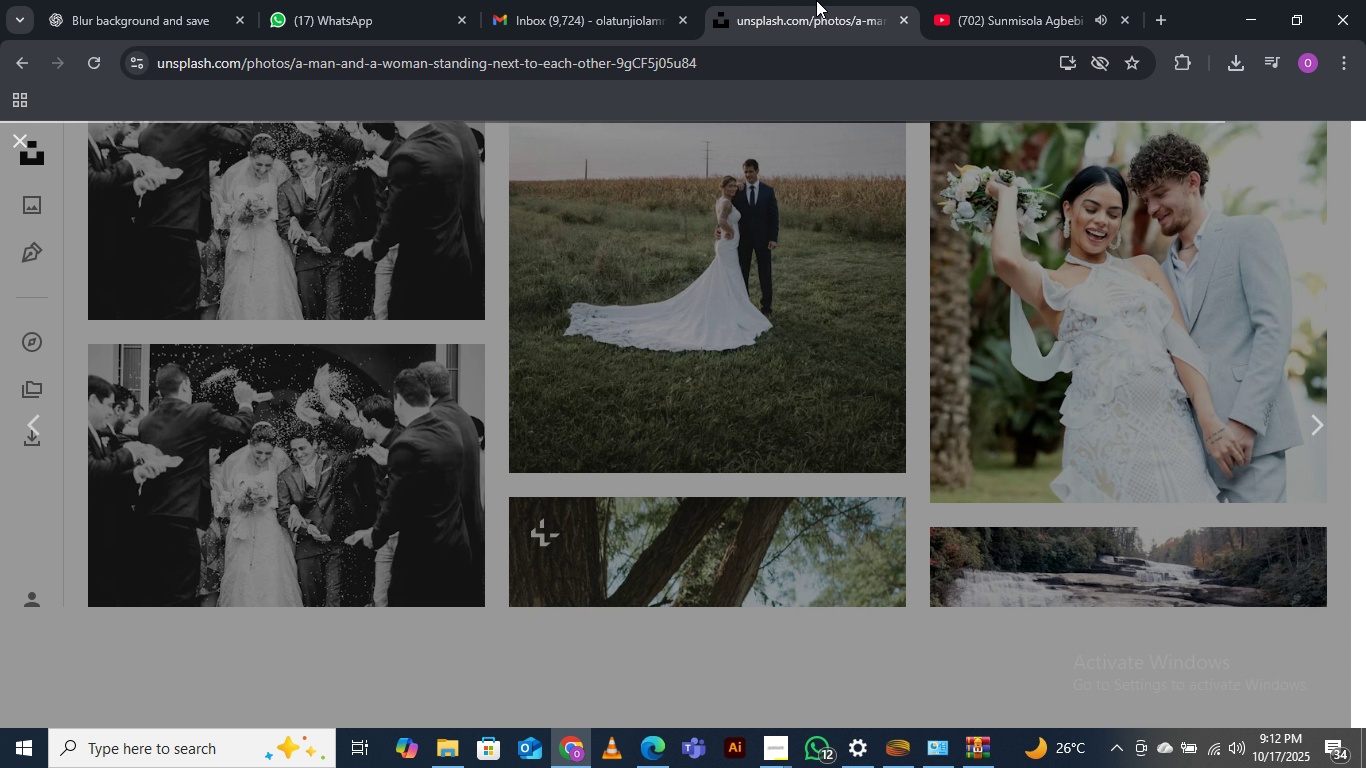 
left_click([816, 0])
 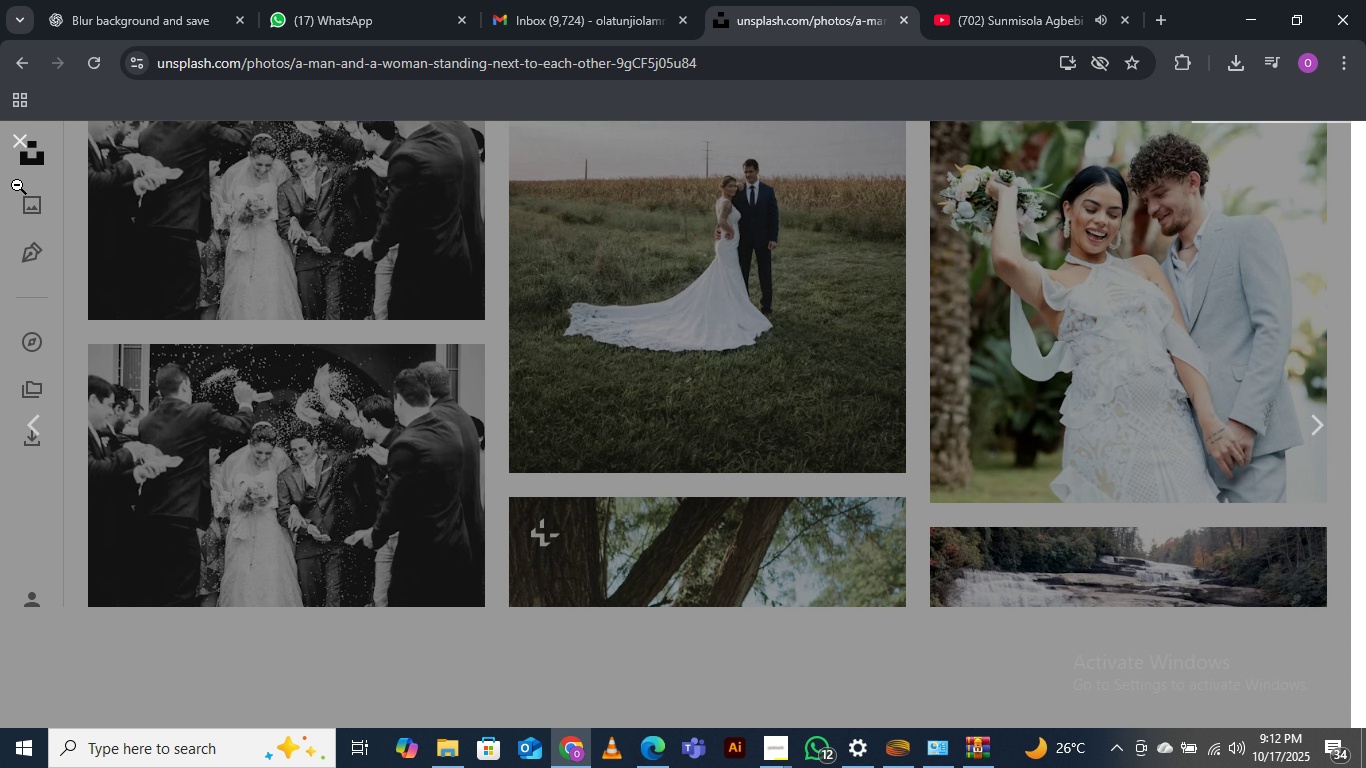 
left_click([20, 140])
 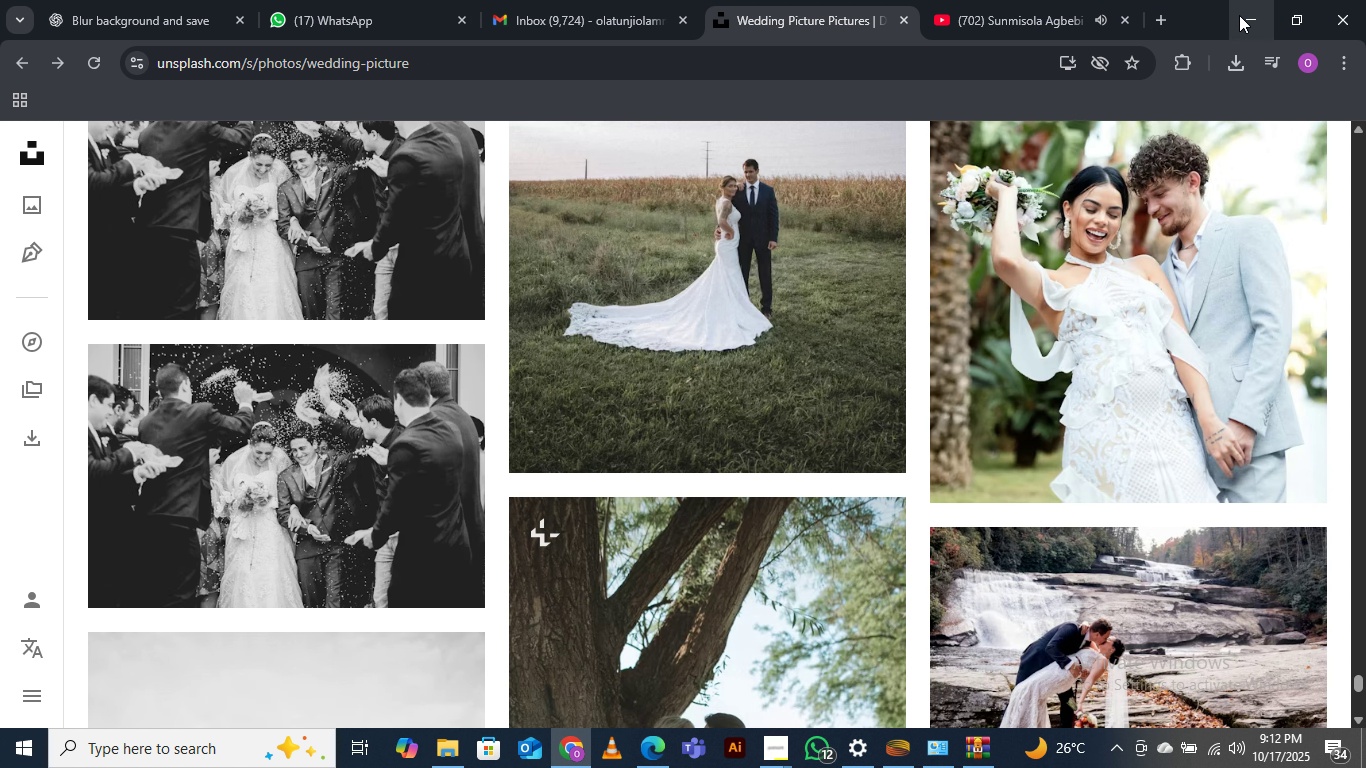 
wait(7.05)
 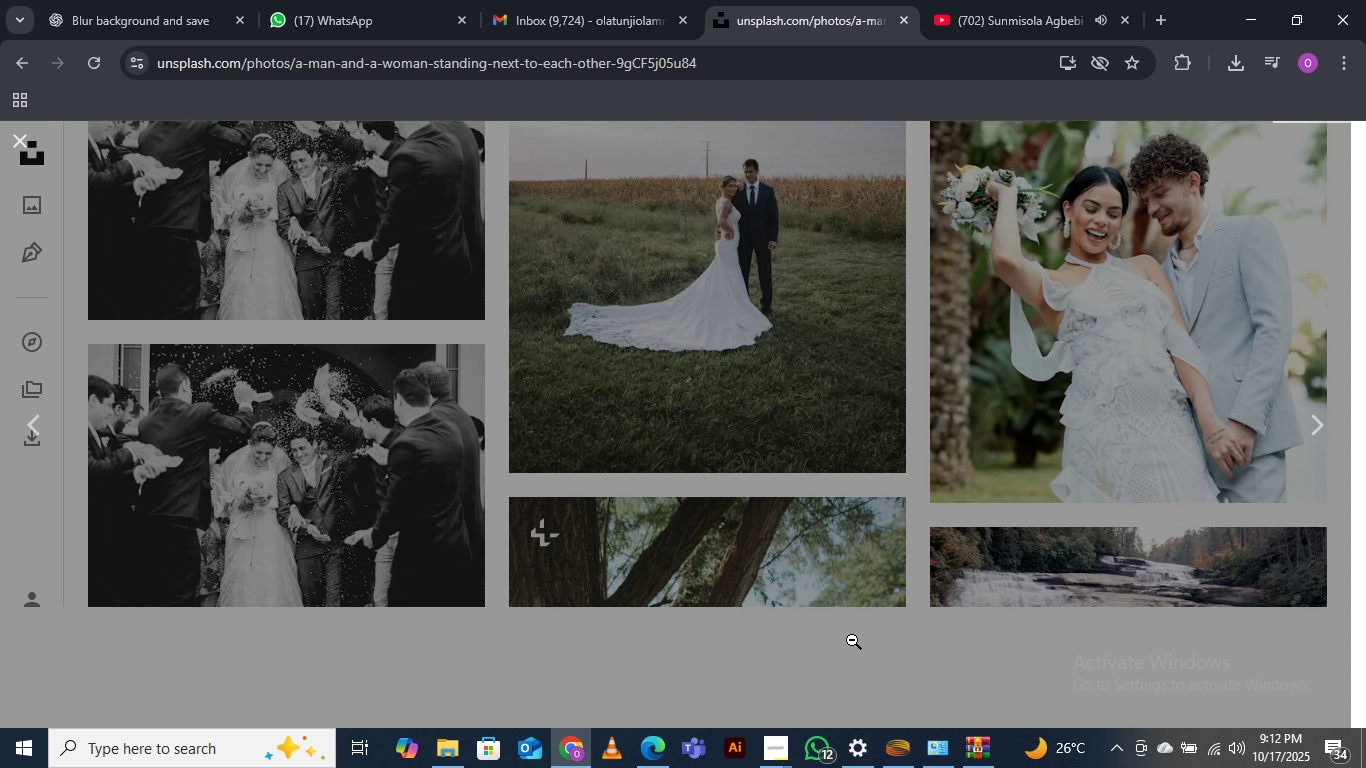 
left_click([990, 767])
 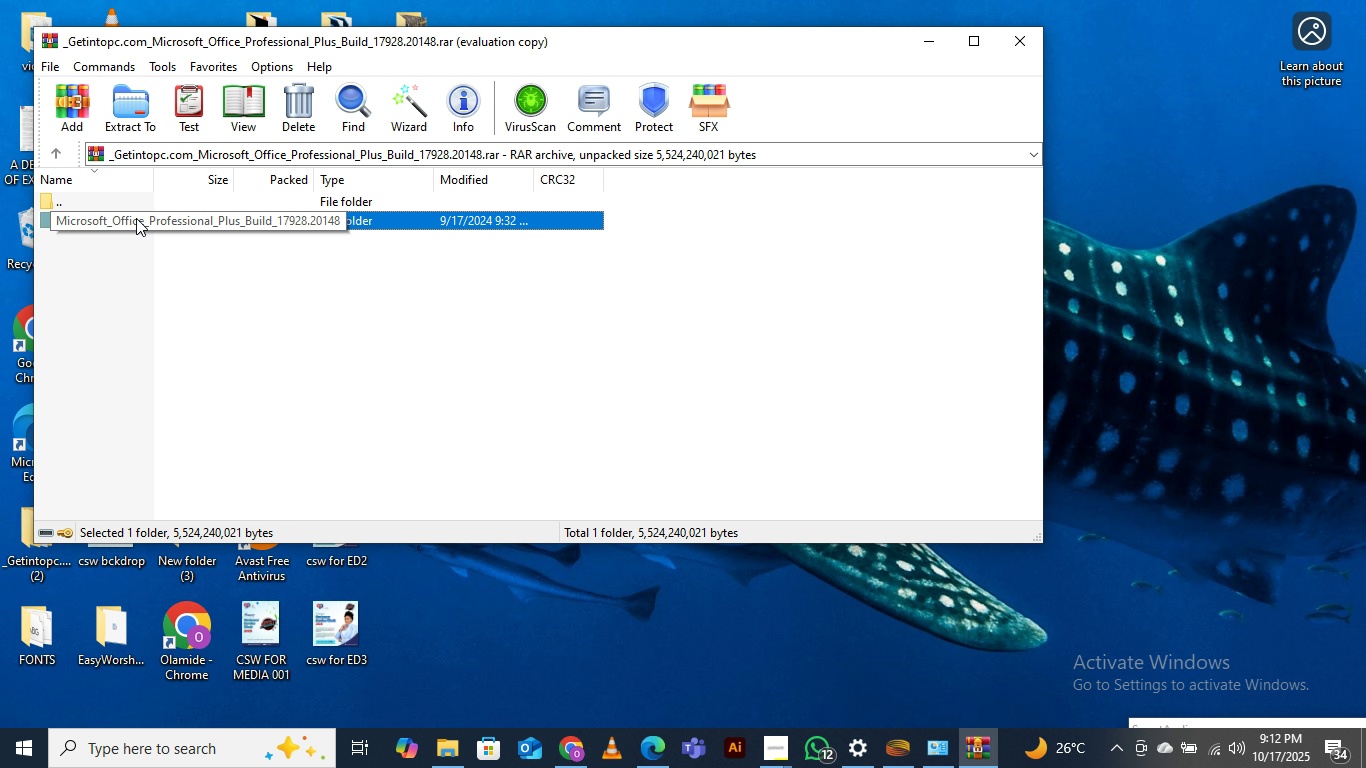 
right_click([132, 216])
 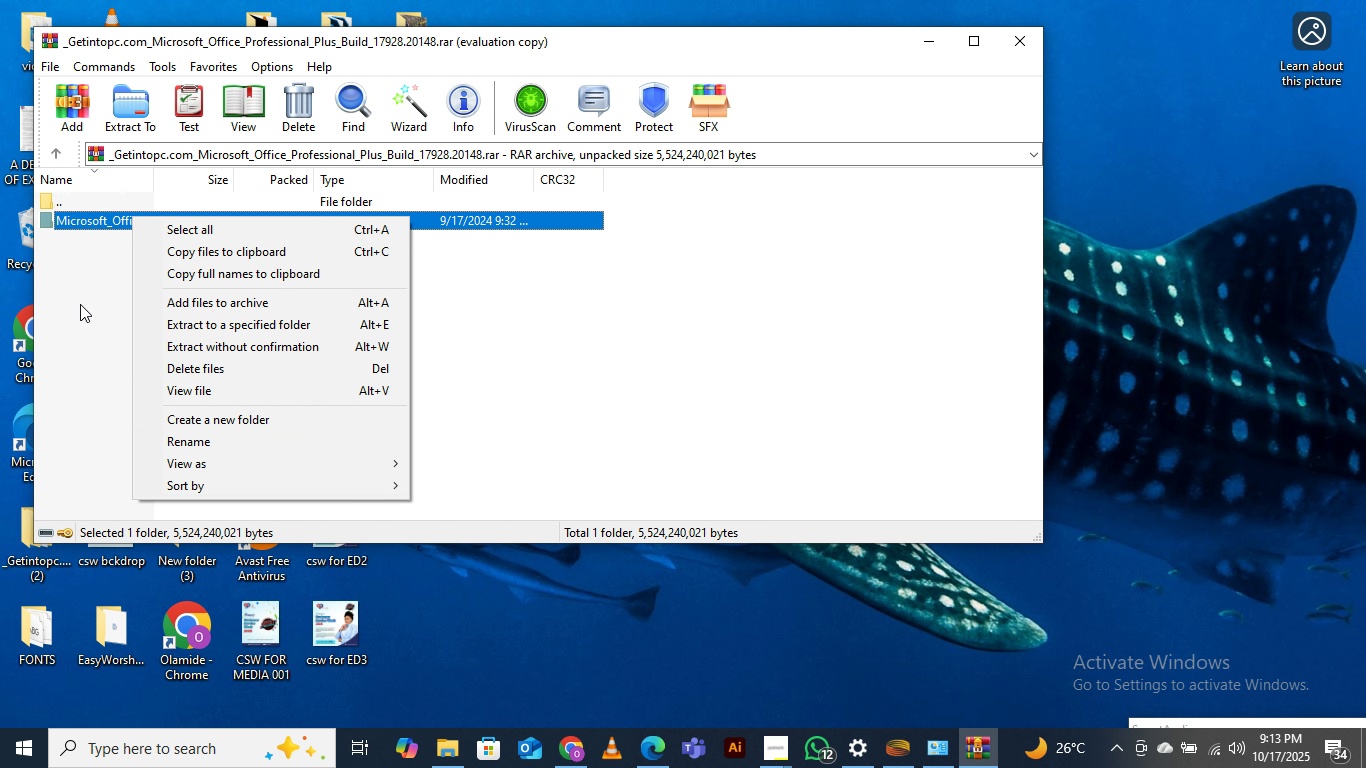 
wait(5.03)
 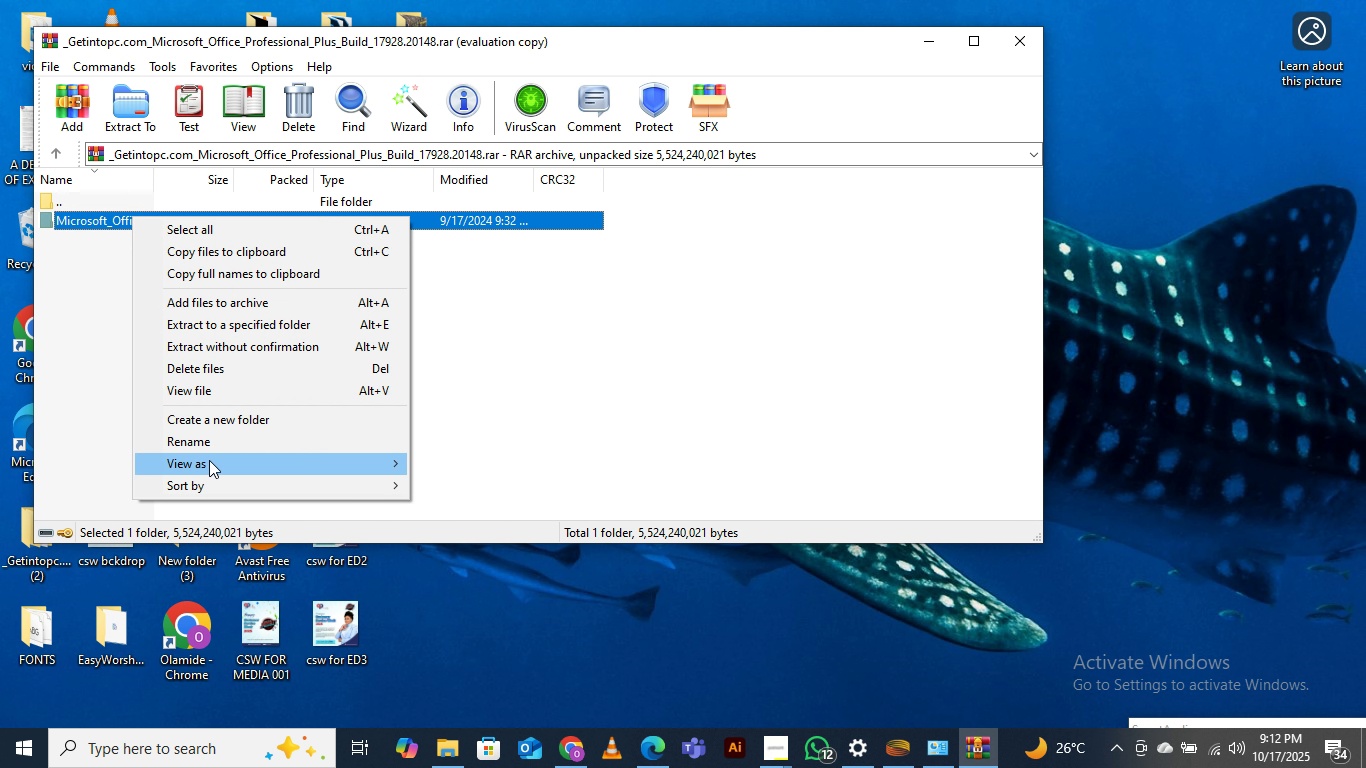 
left_click([198, 218])
 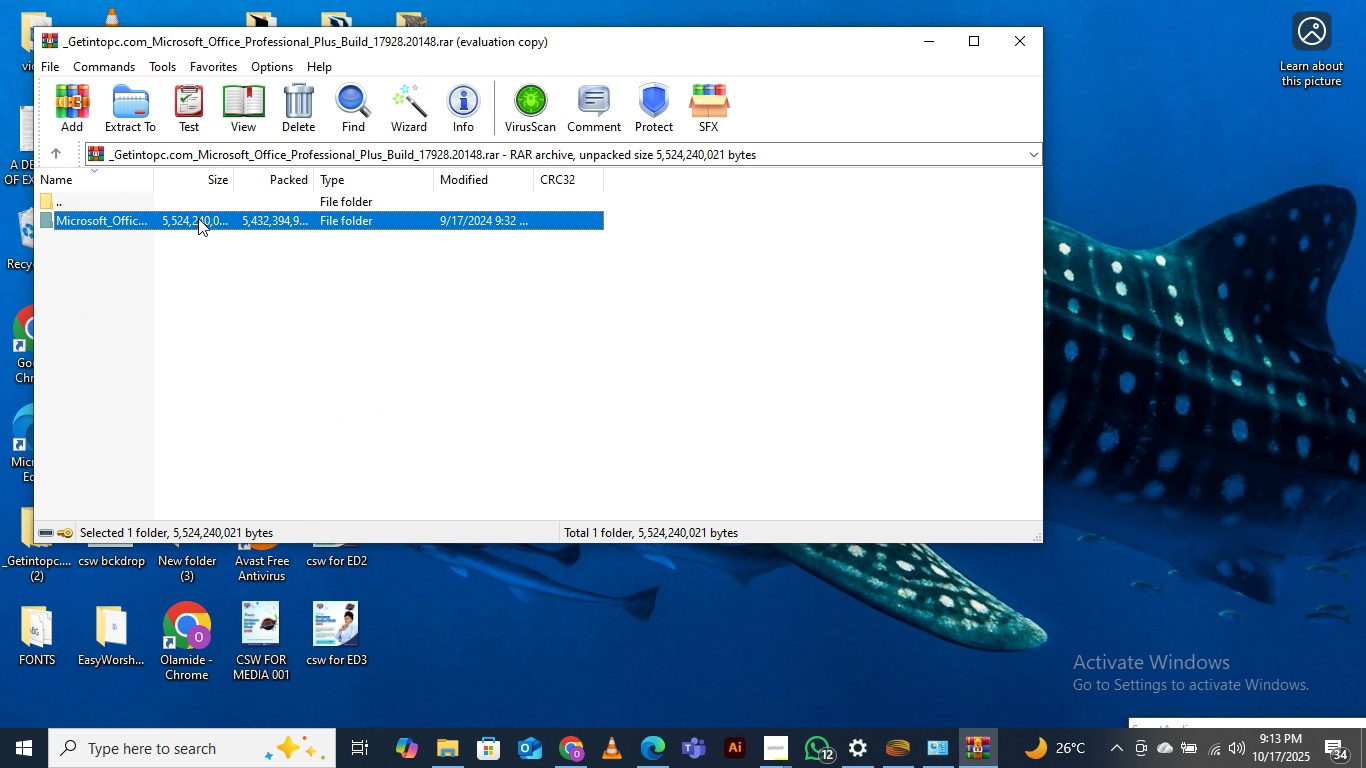 
key(Control+C)
 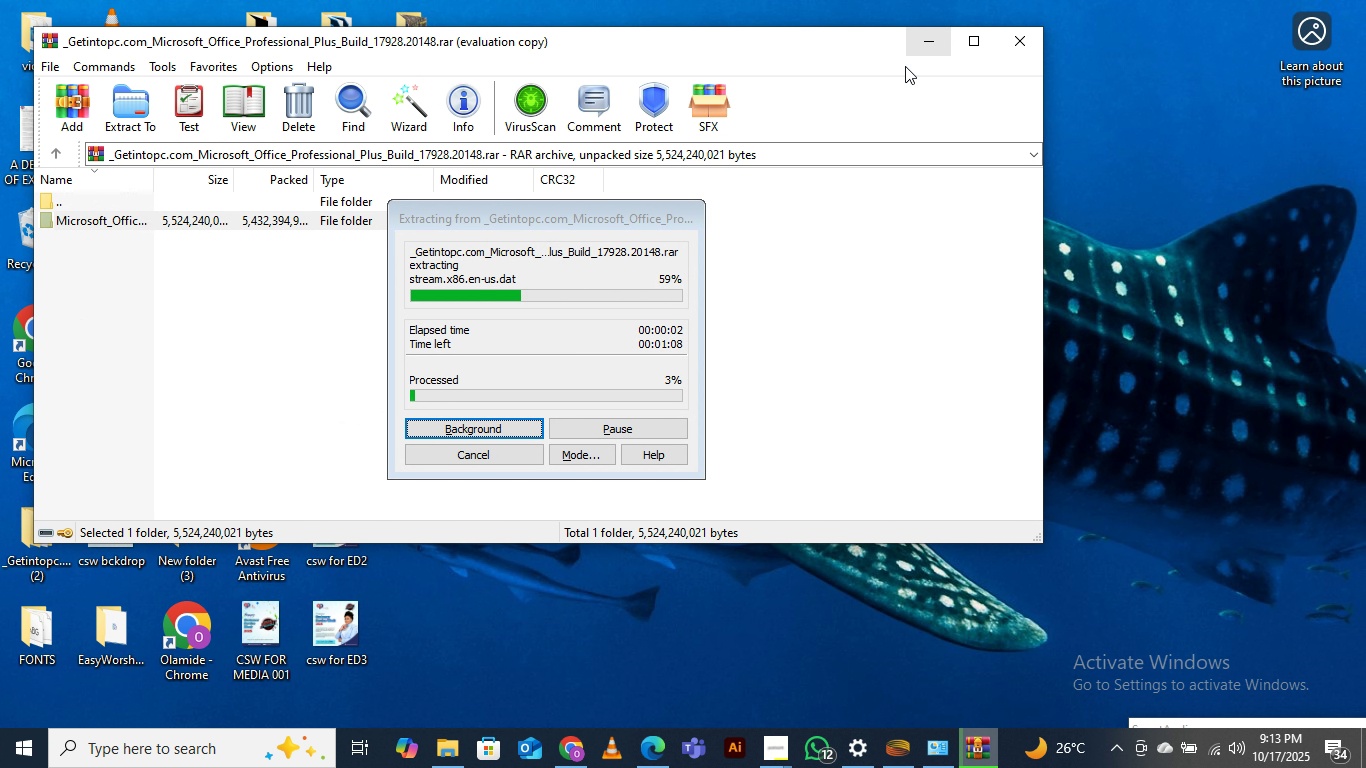 
left_click([912, 36])
 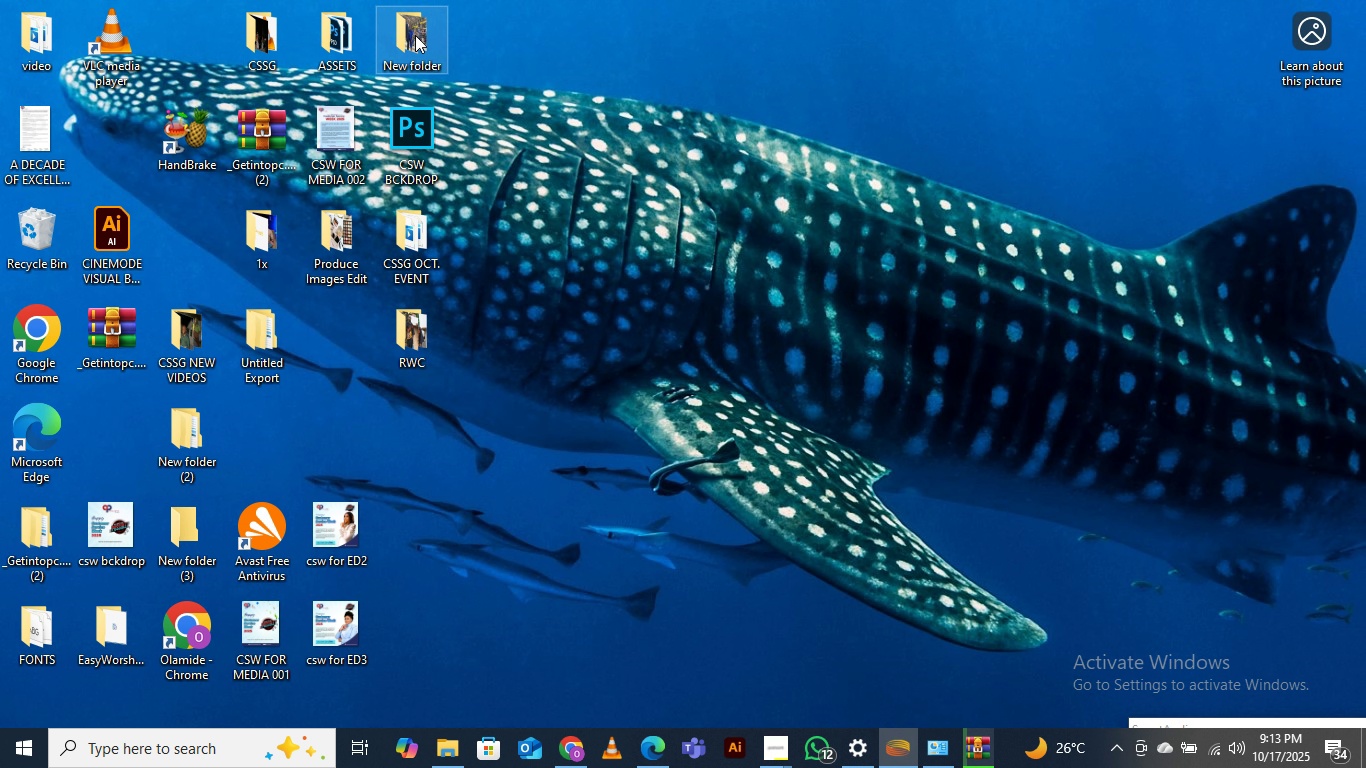 
double_click([415, 35])
 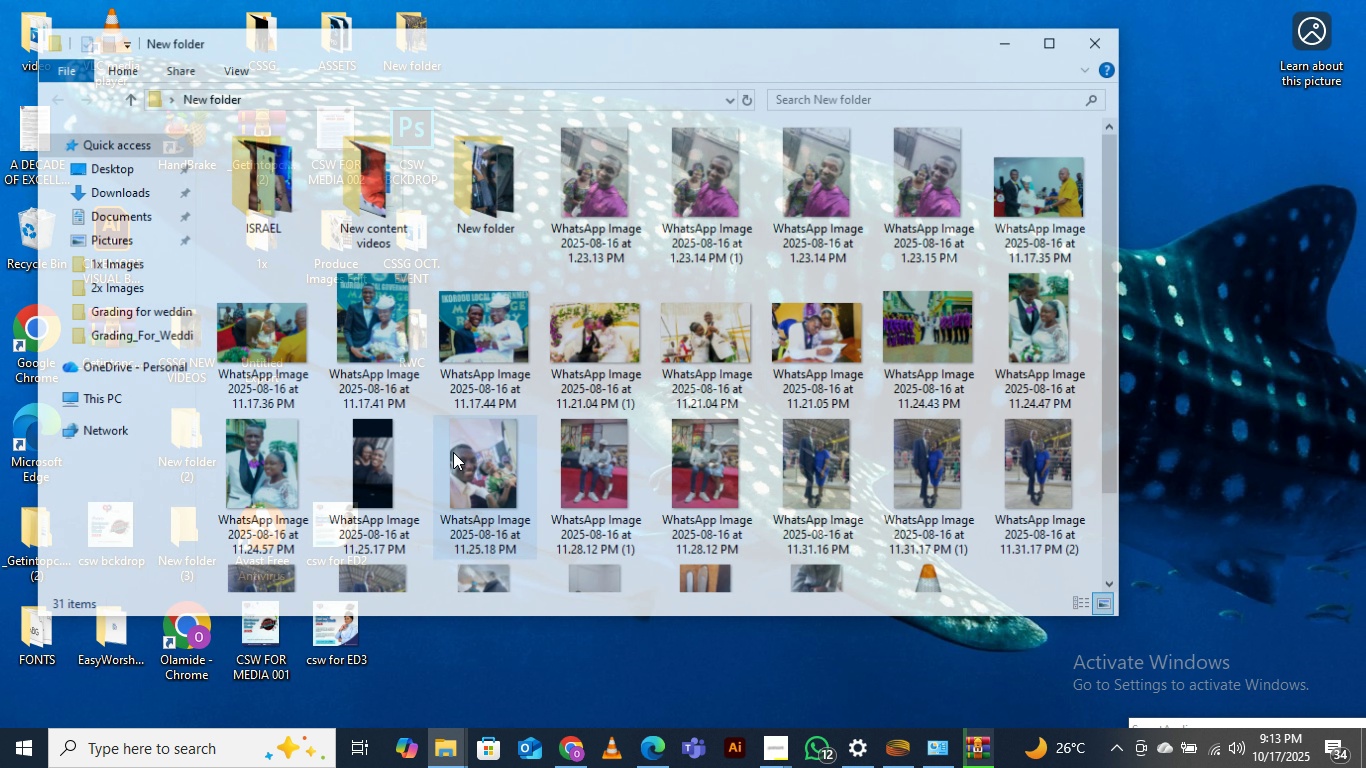 
wait(5.8)
 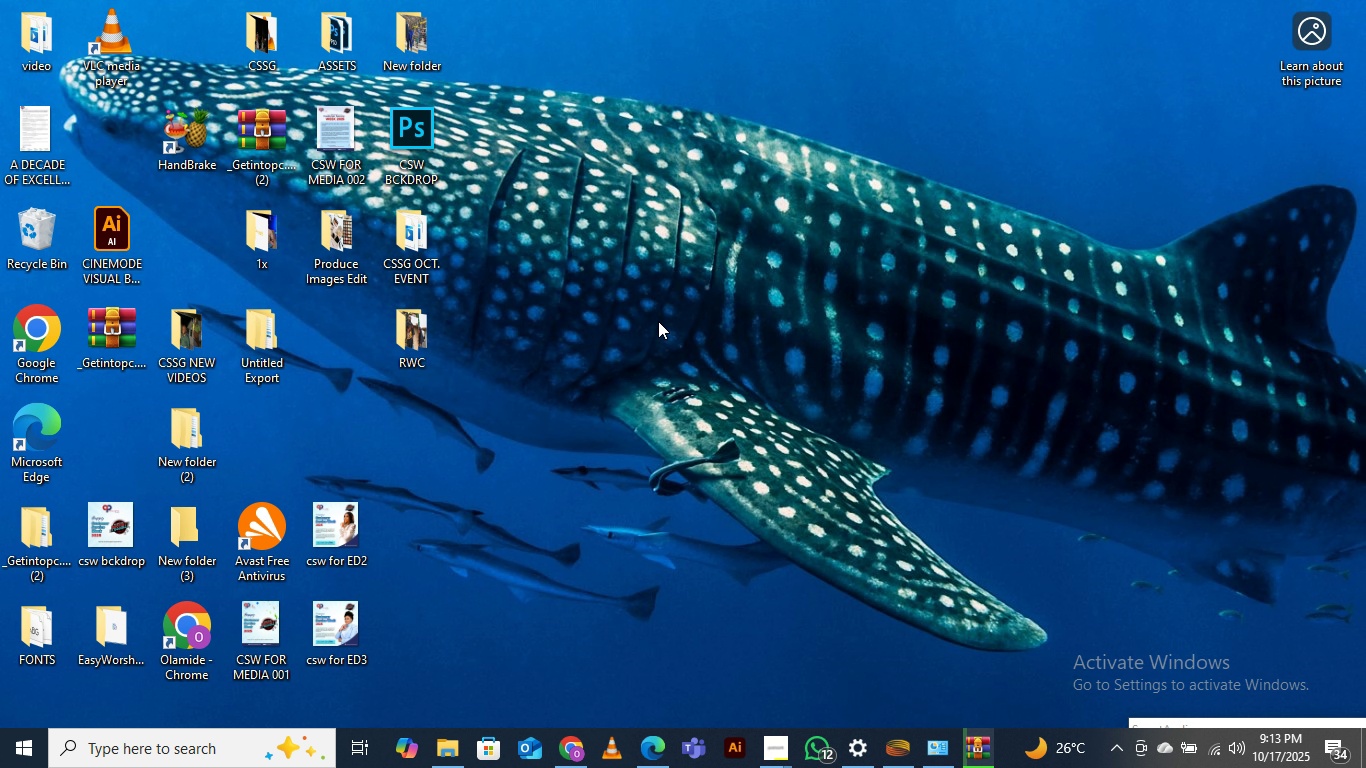 
left_click([1056, 39])
 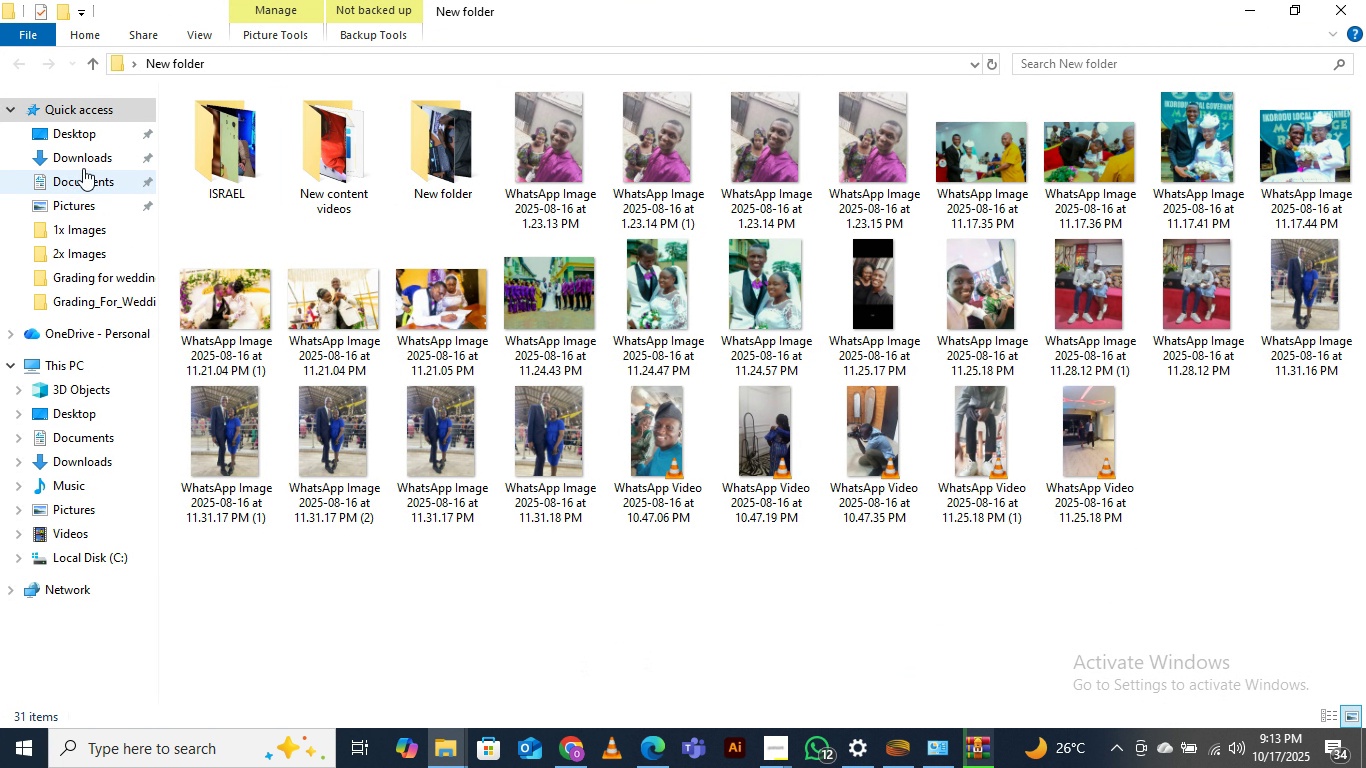 
left_click([94, 159])
 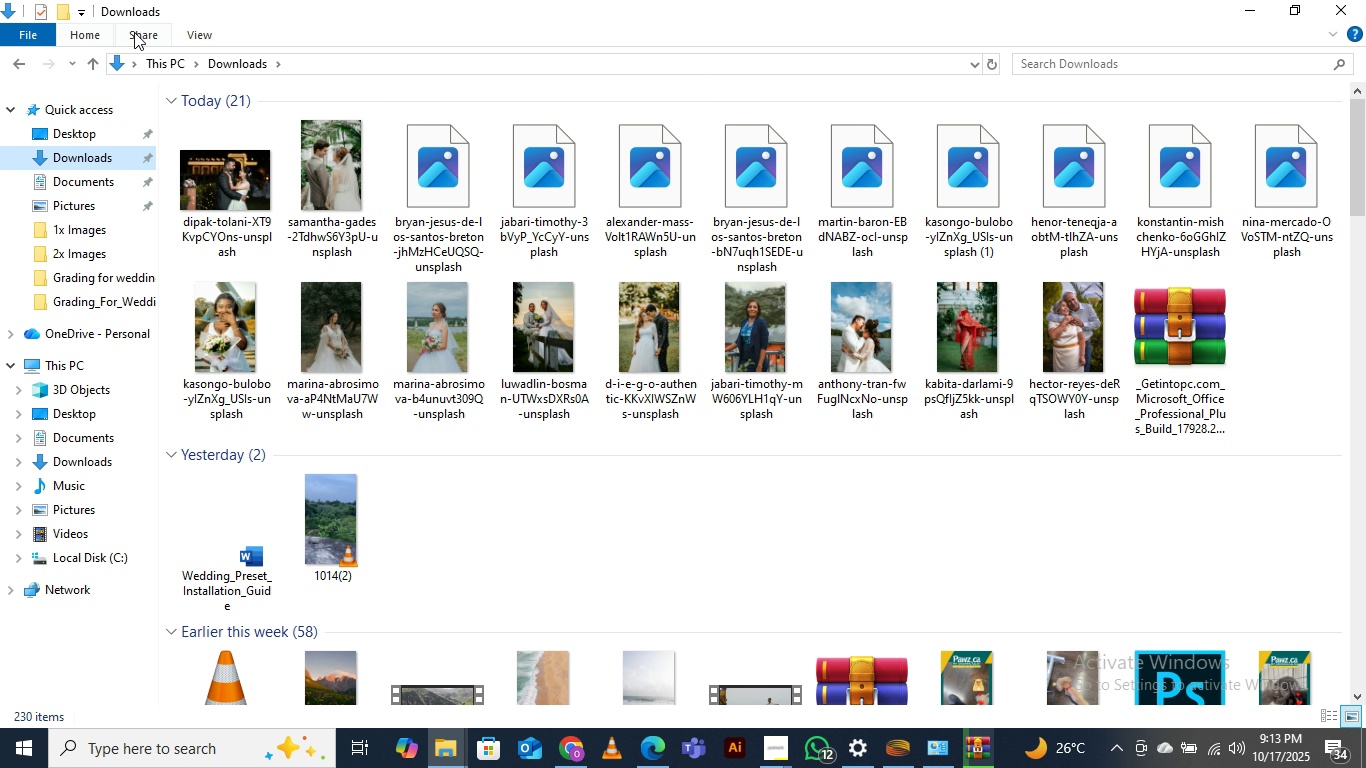 
left_click([94, 38])
 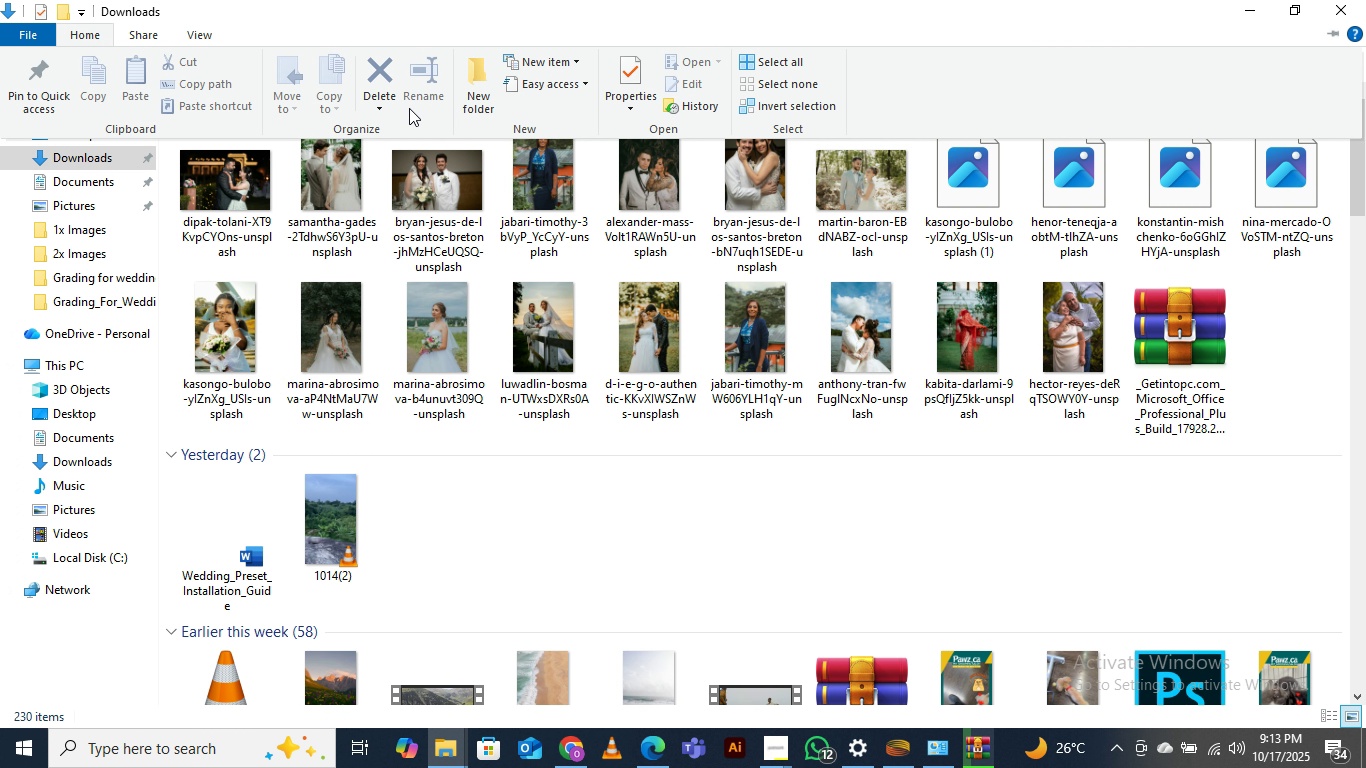 
wait(5.75)
 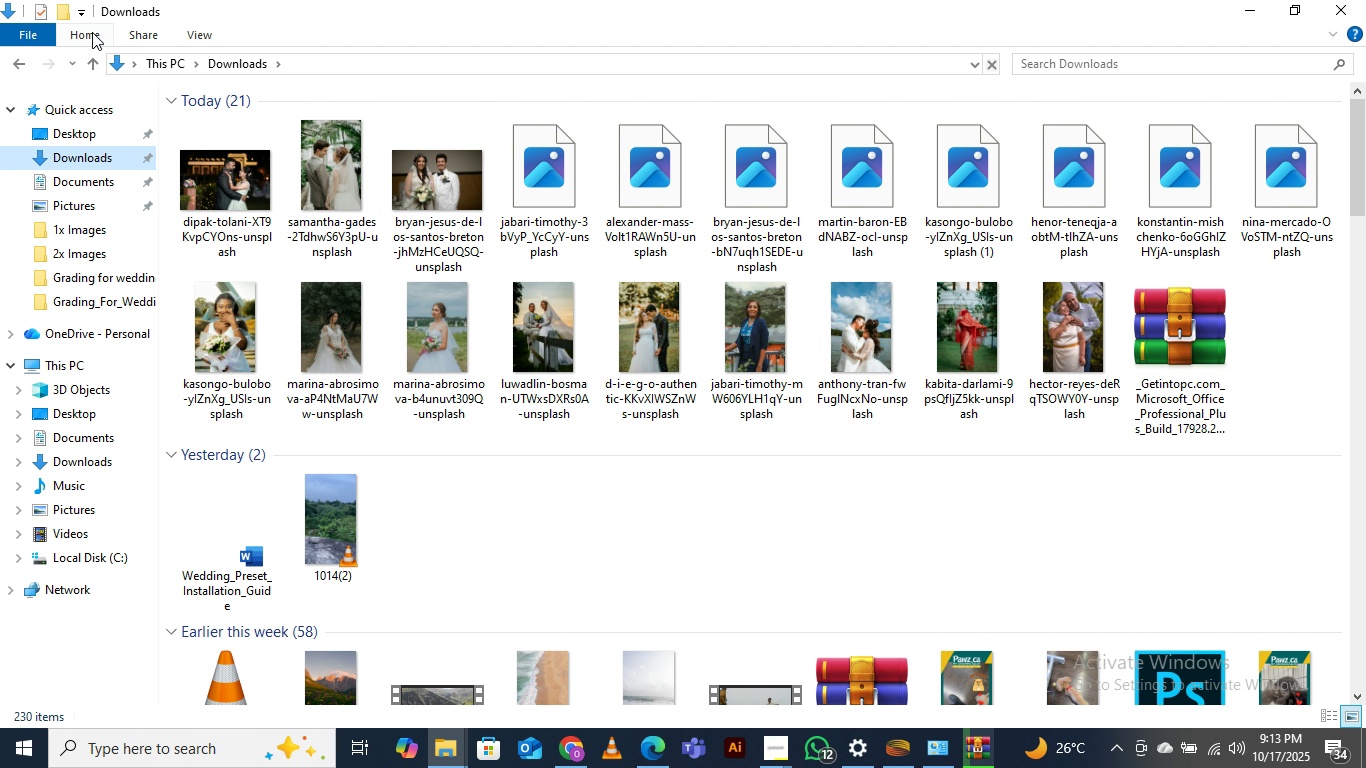 
left_click([483, 85])
 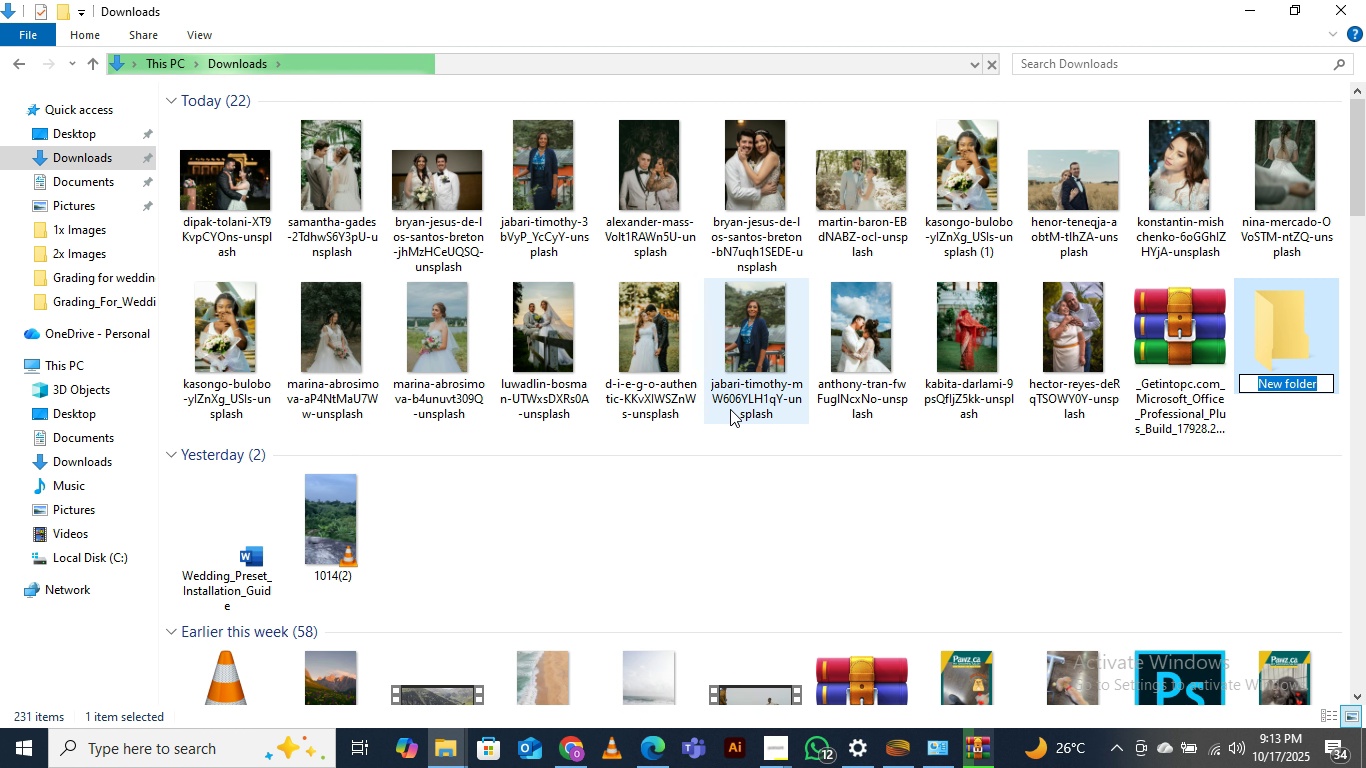 
type(mictrodoft word)
 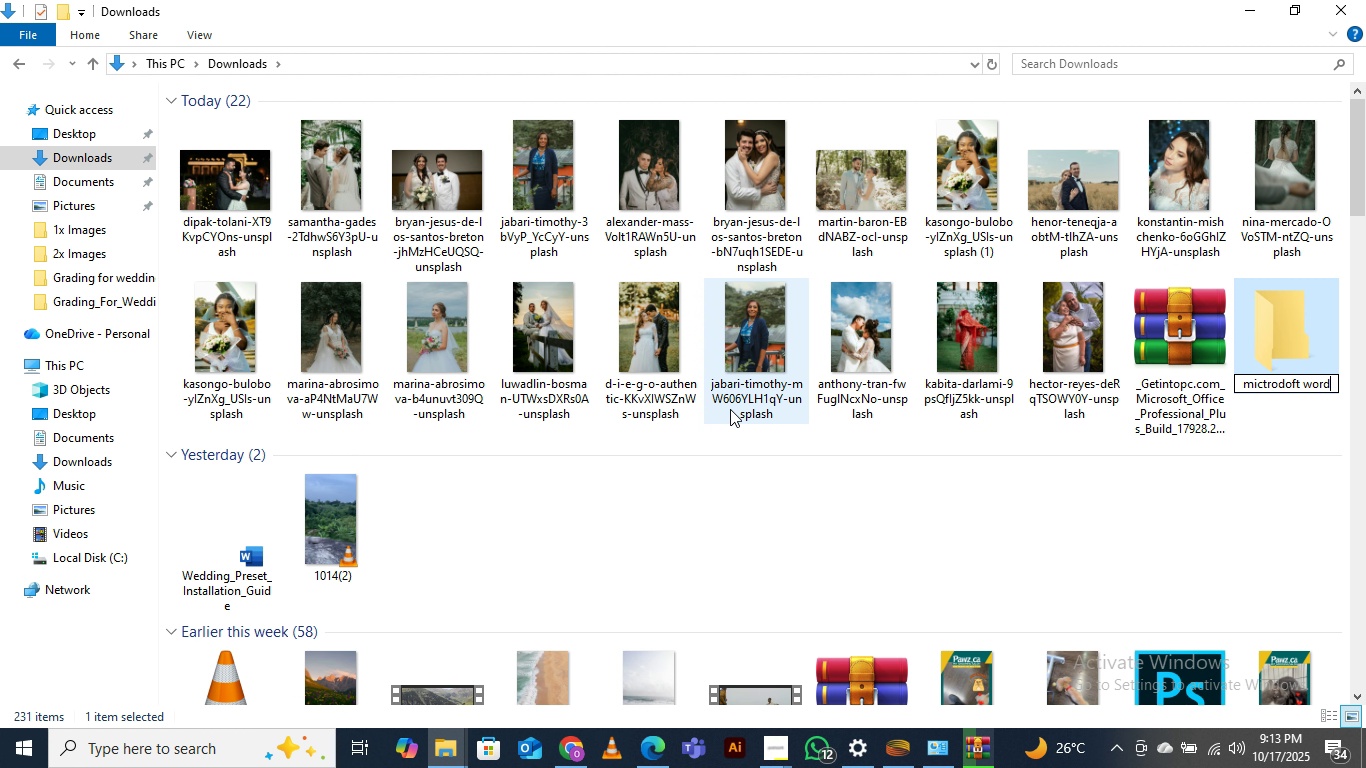 
key(ArrowLeft)
 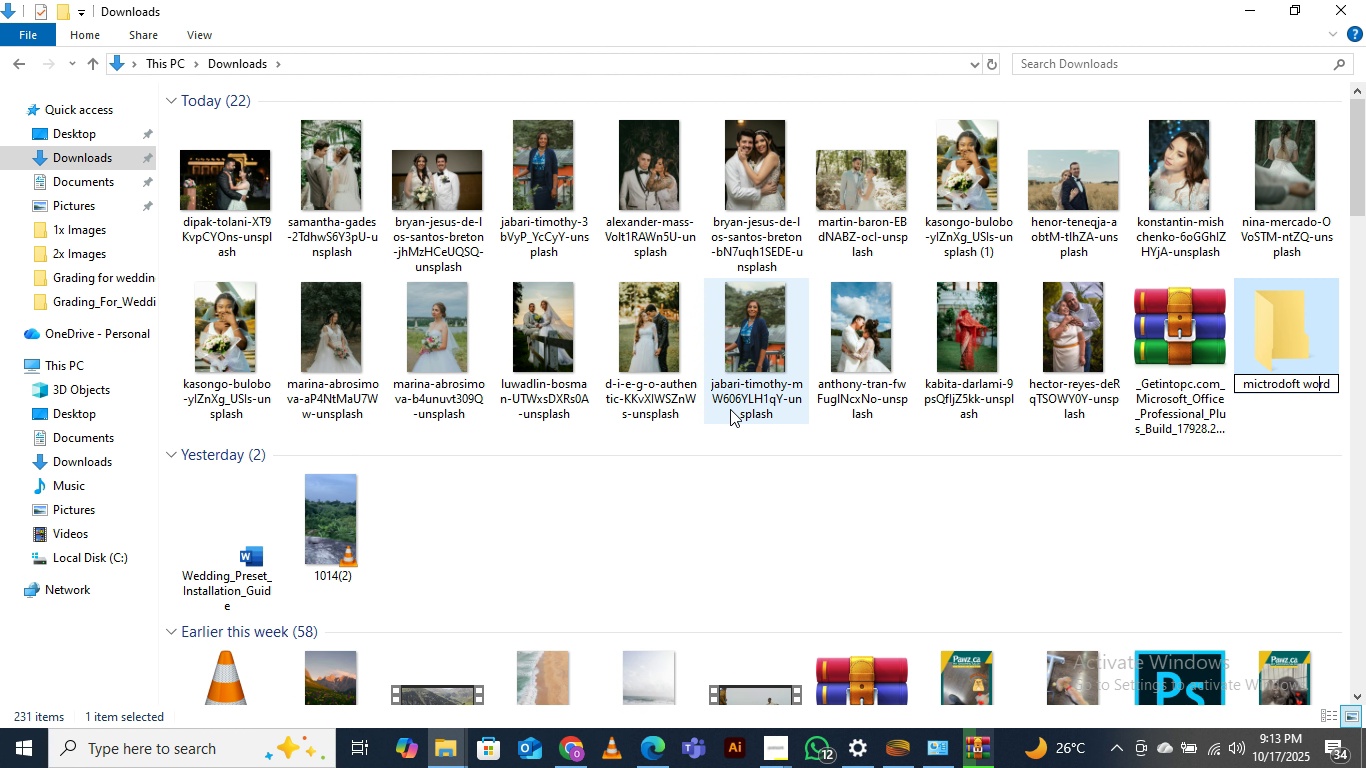 
key(ArrowLeft)
 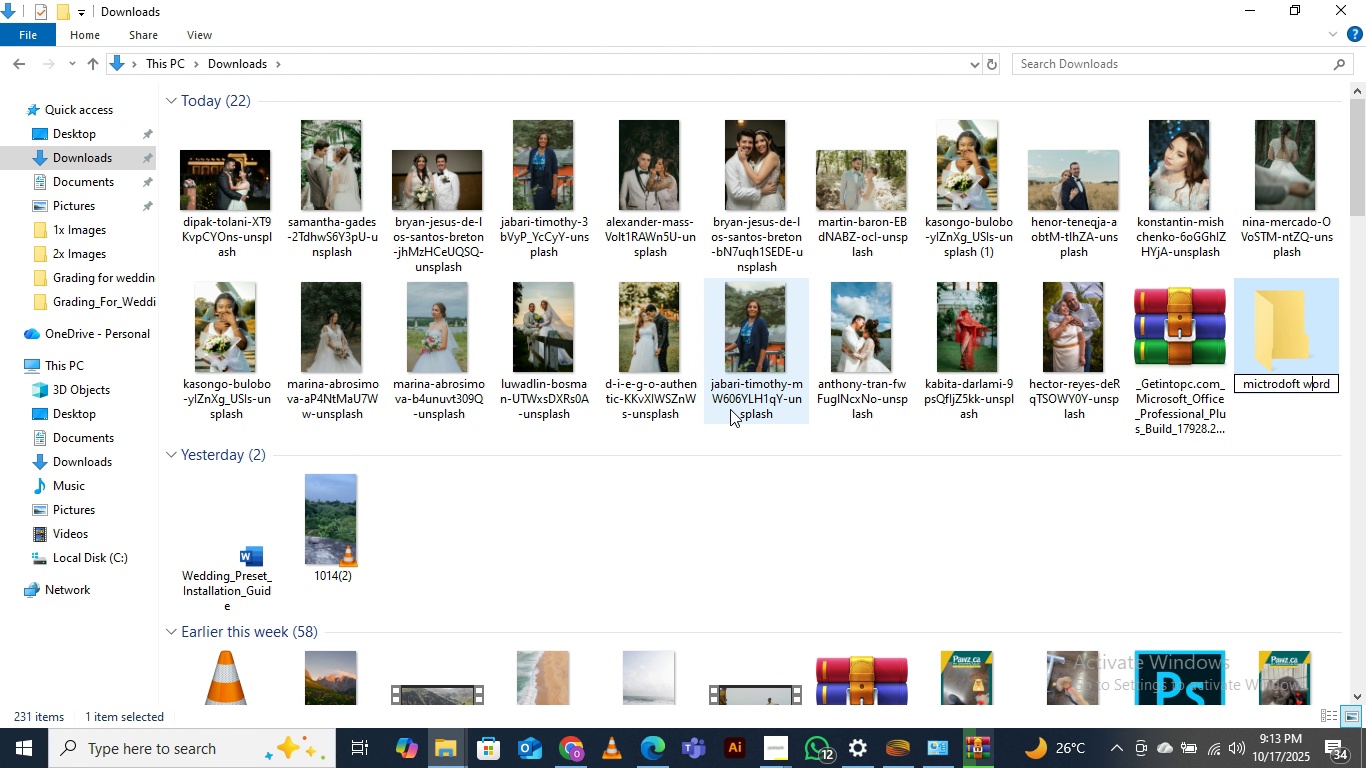 
key(ArrowLeft)
 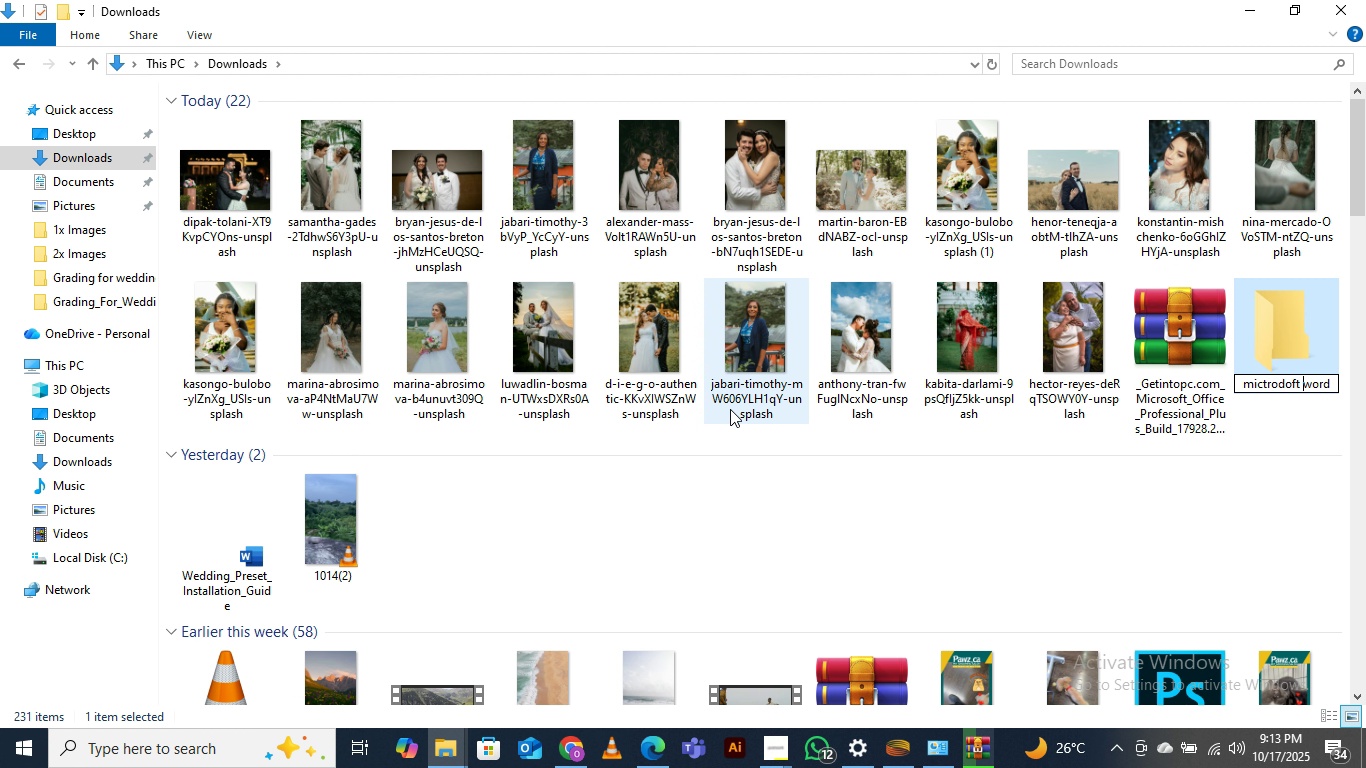 
key(ArrowLeft)
 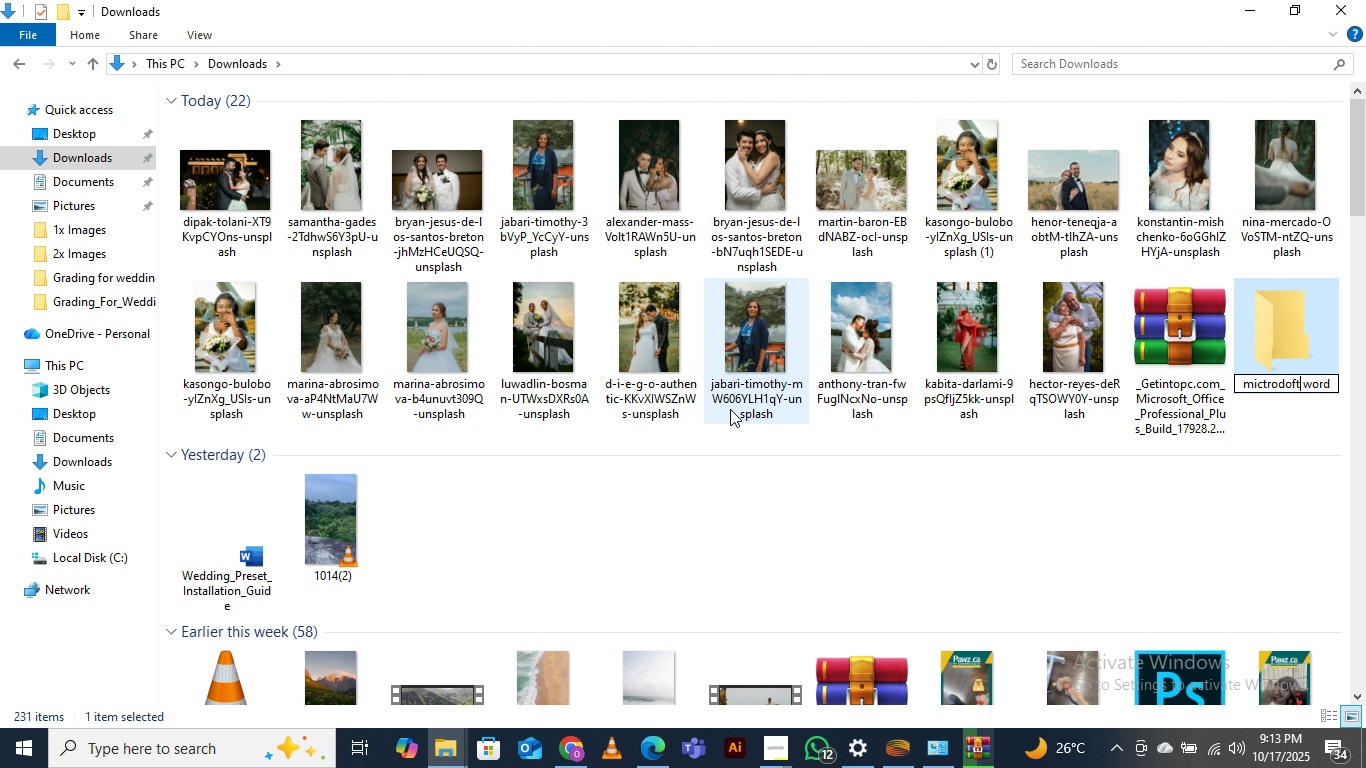 
key(ArrowLeft)
 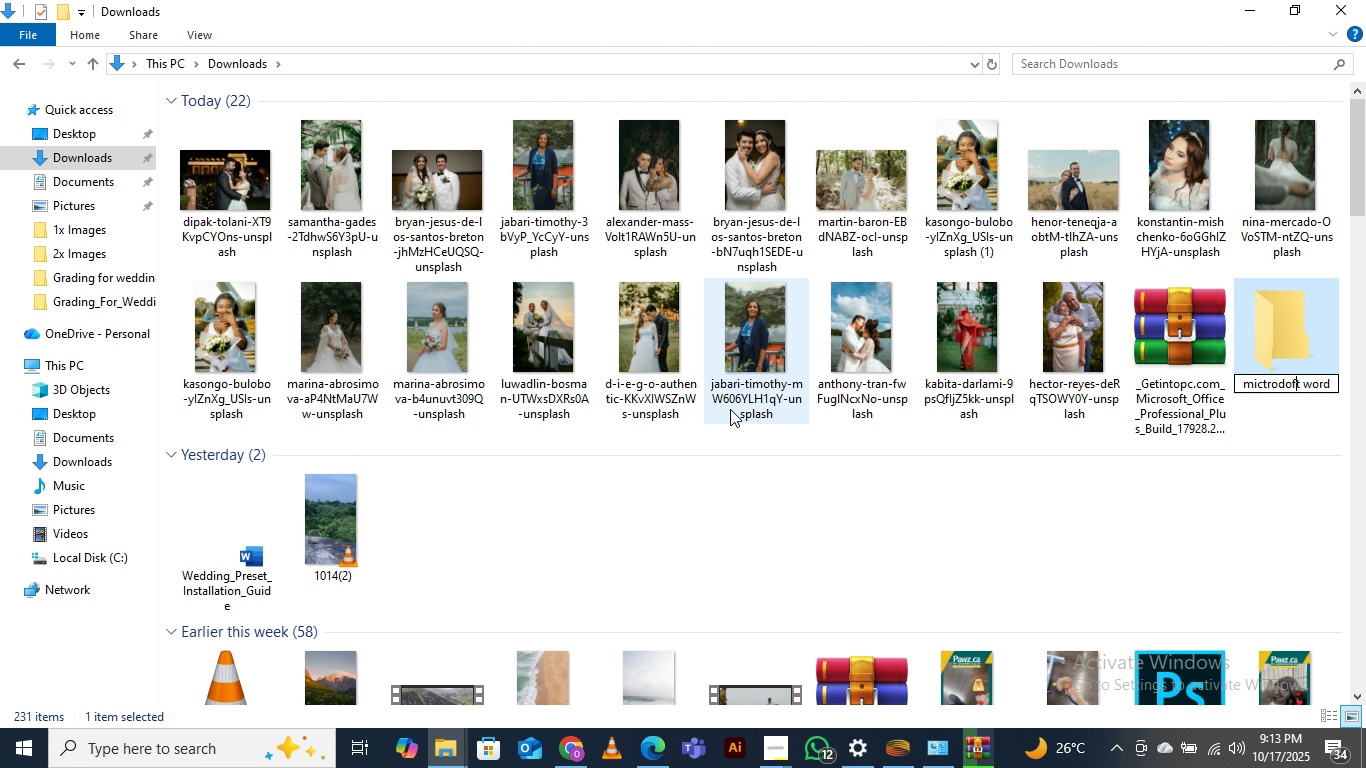 
key(ArrowLeft)
 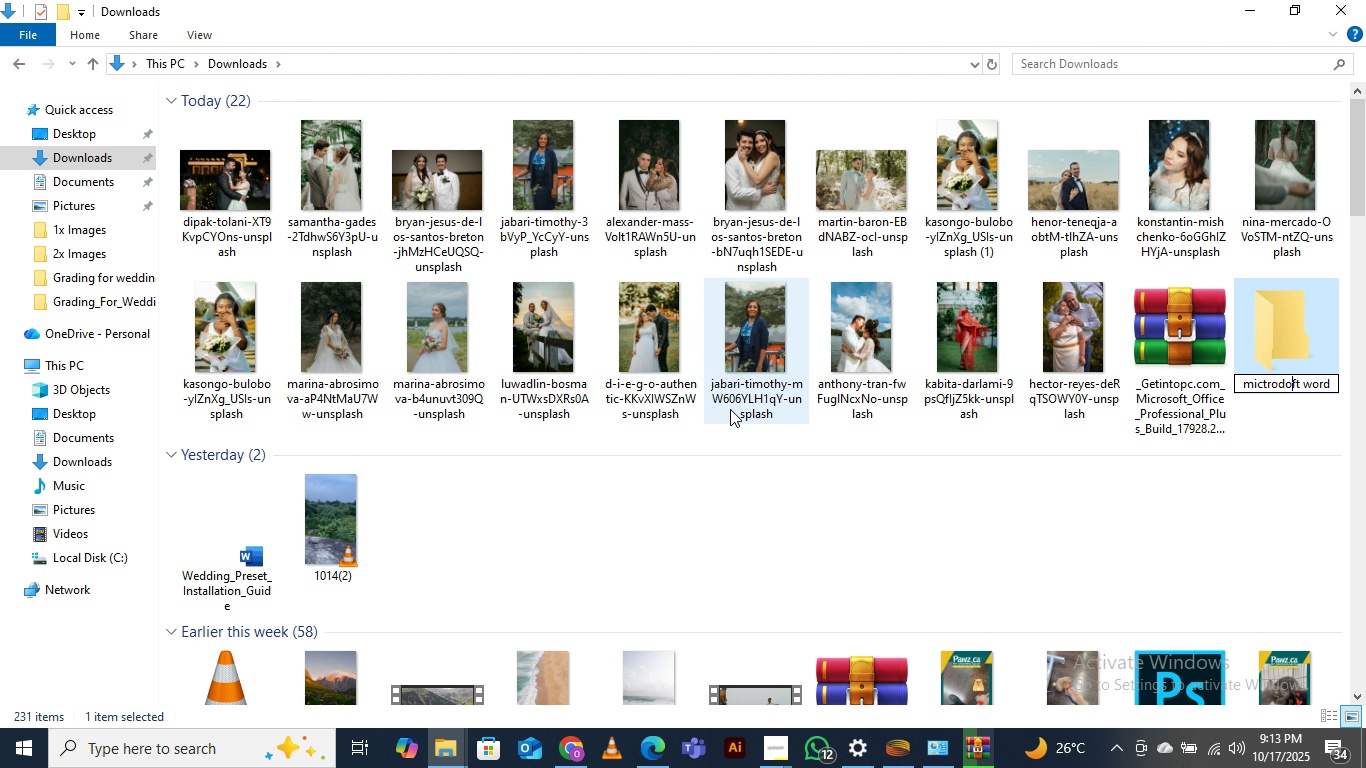 
key(ArrowLeft)
 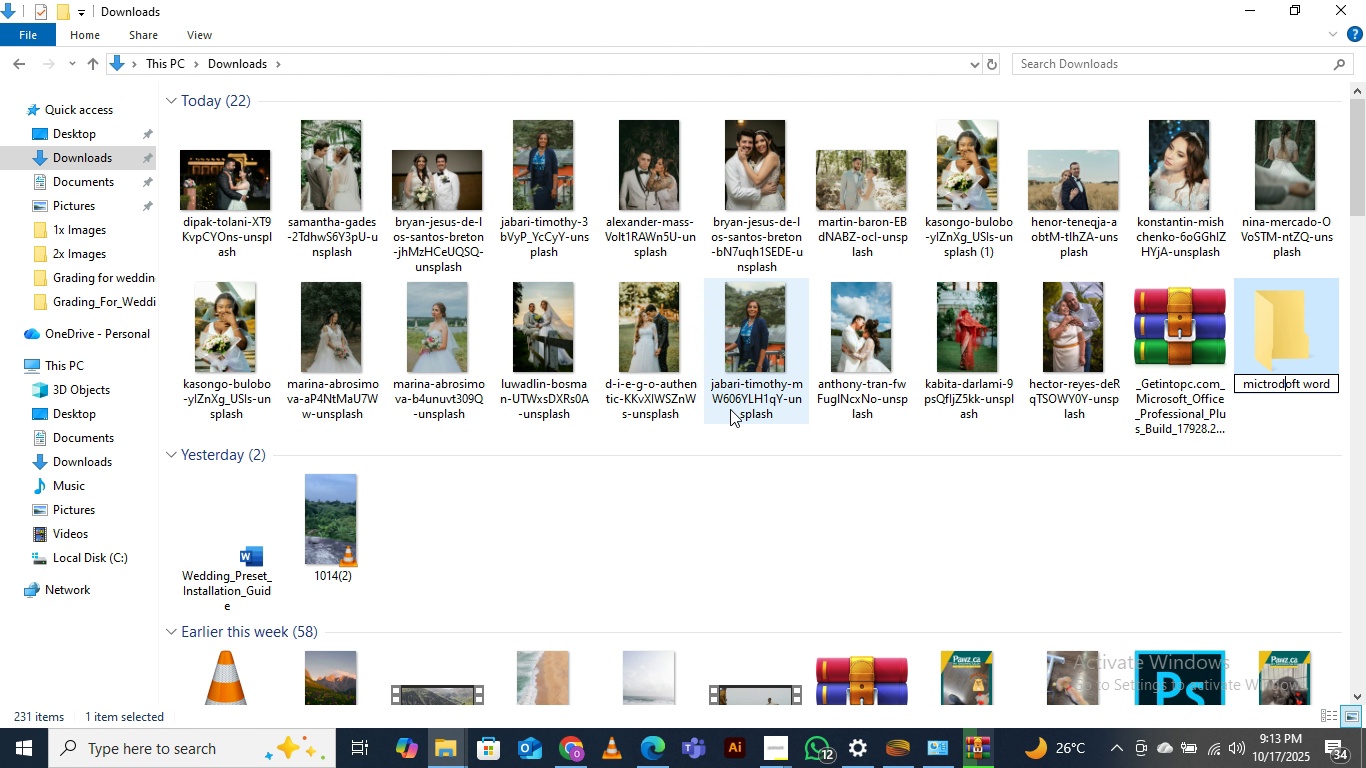 
key(ArrowLeft)
 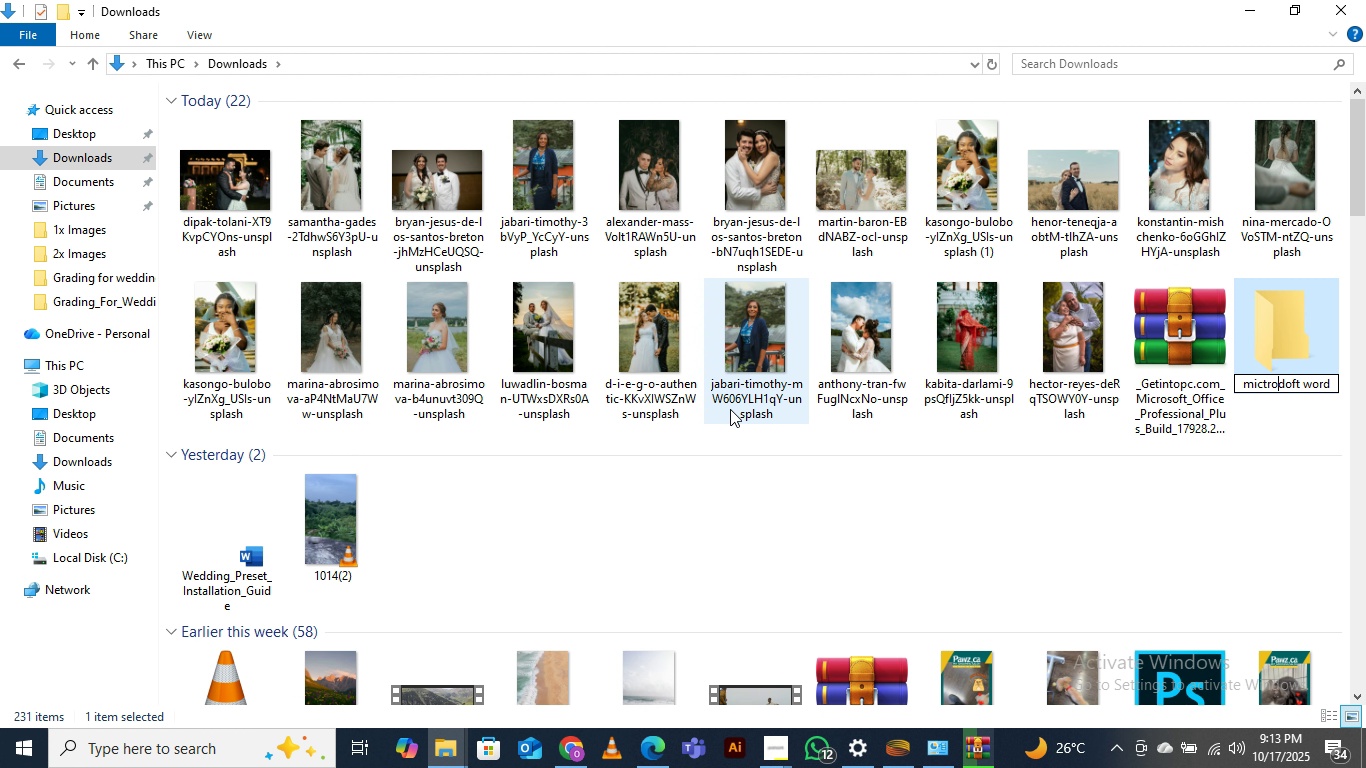 
key(ArrowLeft)
 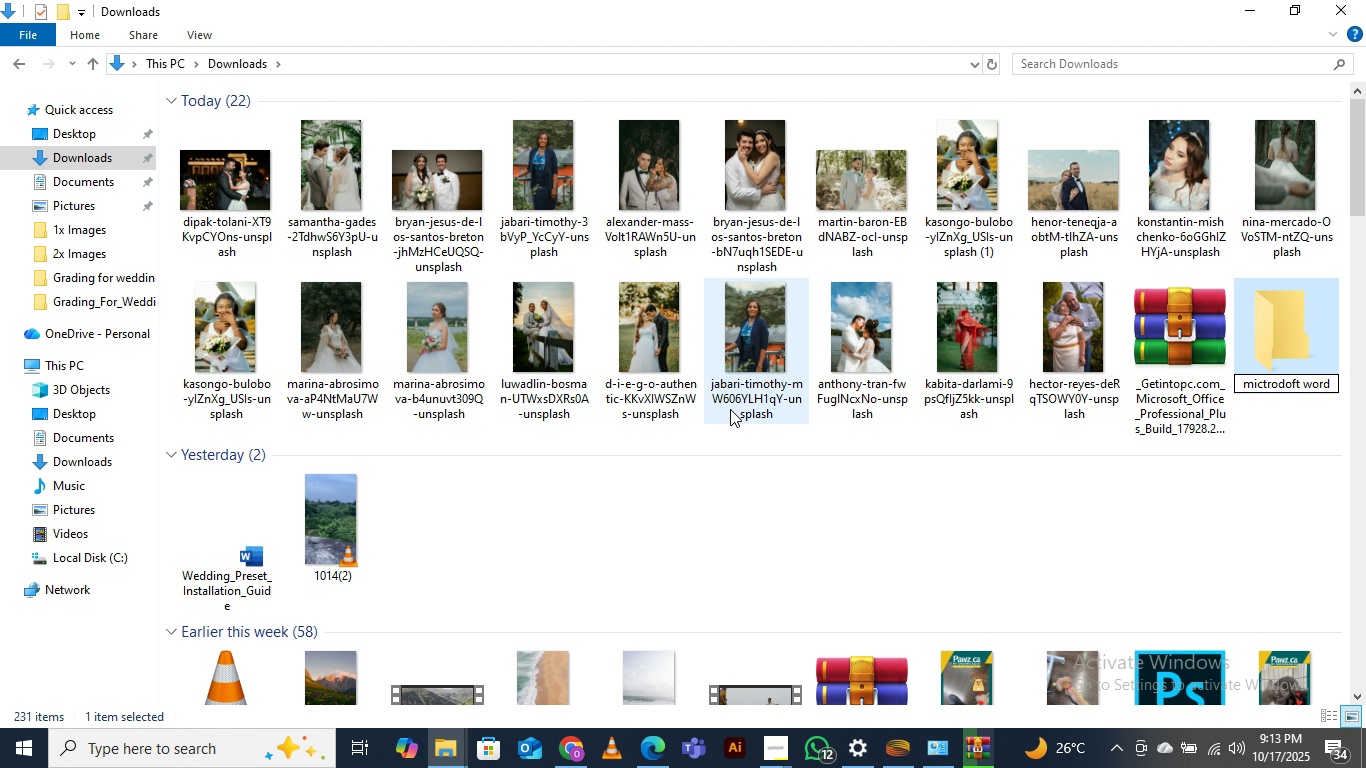 
key(Backspace)
key(Backspace)
key(Backspace)
type(ro)
 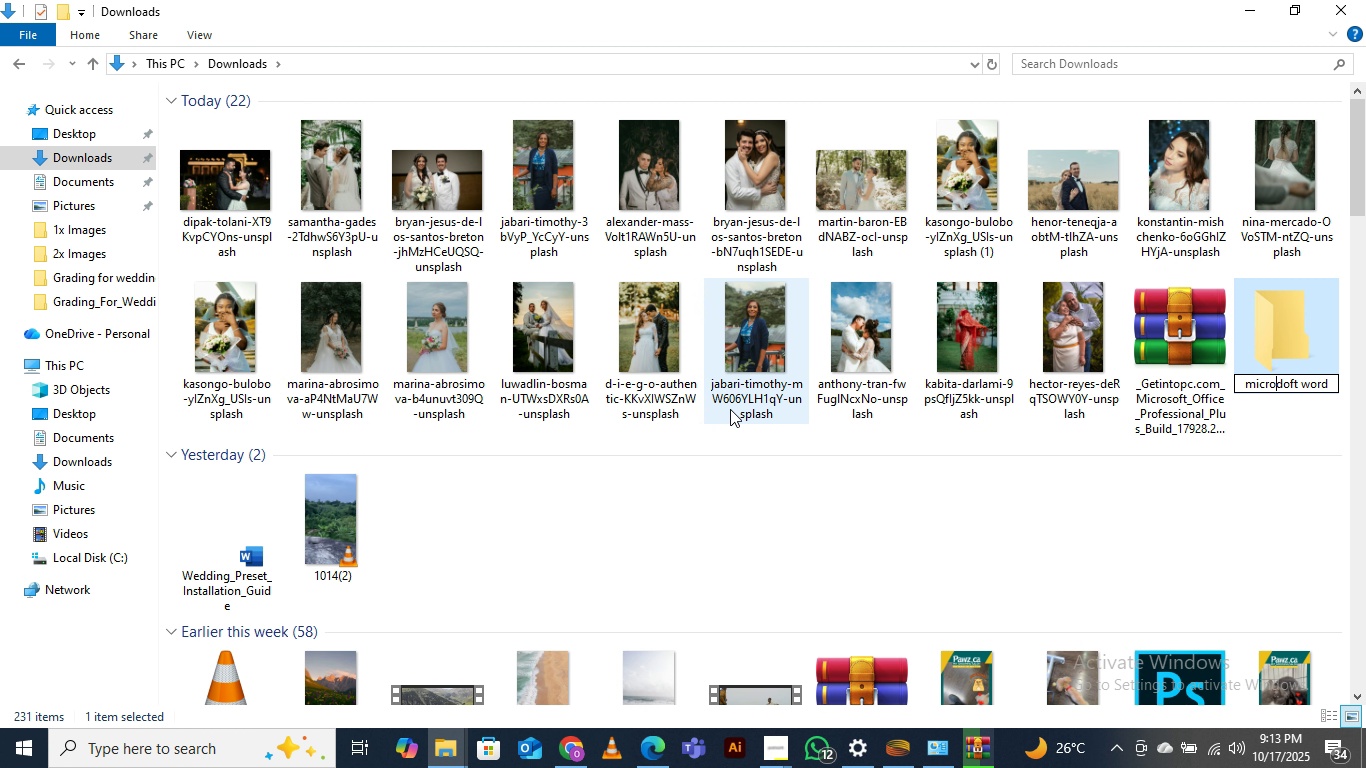 
key(ArrowRight)
 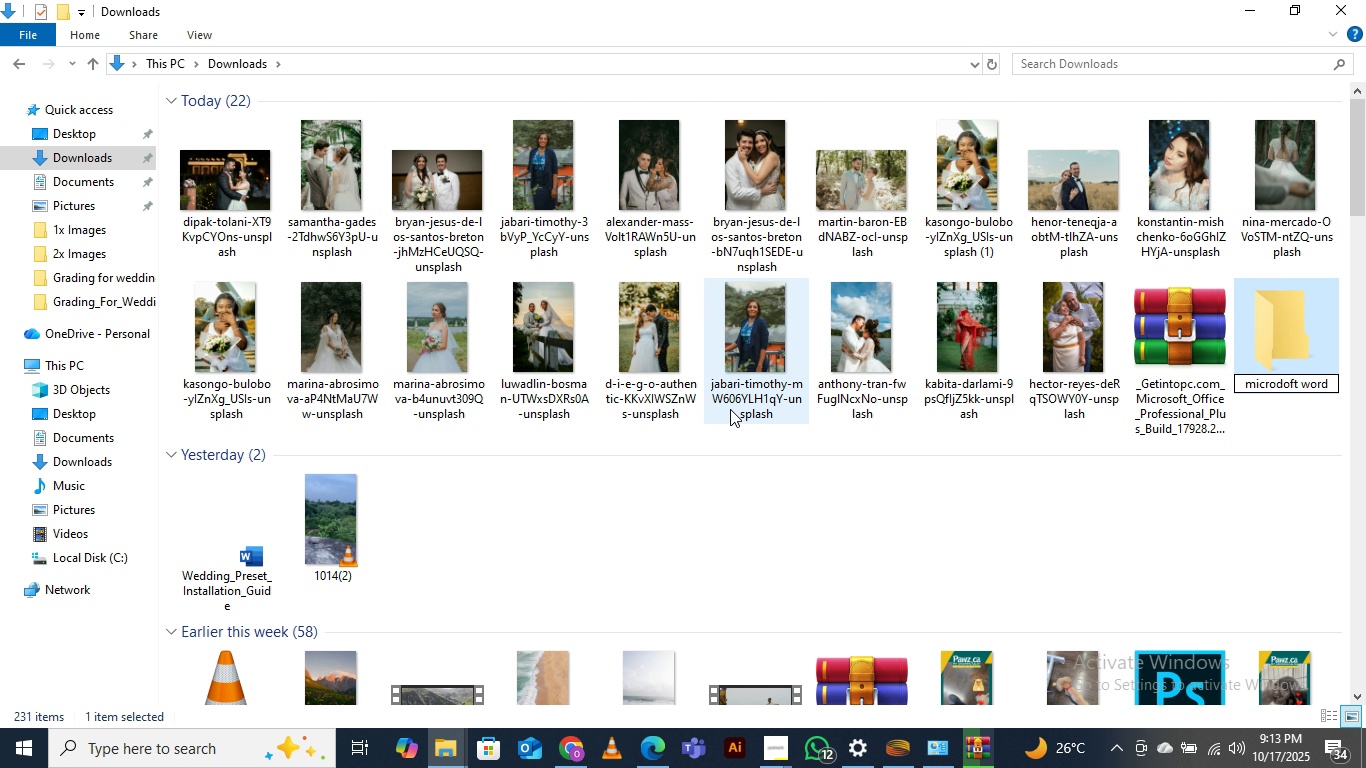 
key(Backspace)
 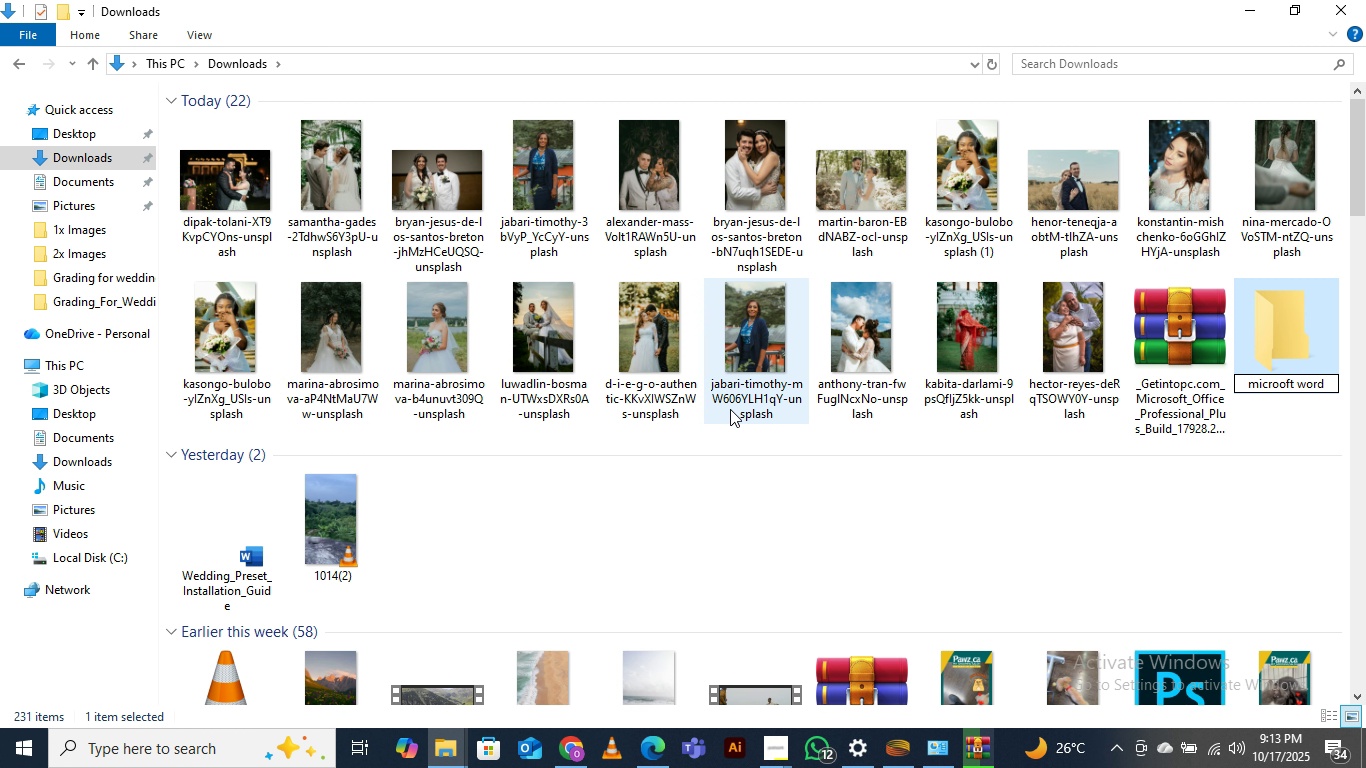 
key(S)
 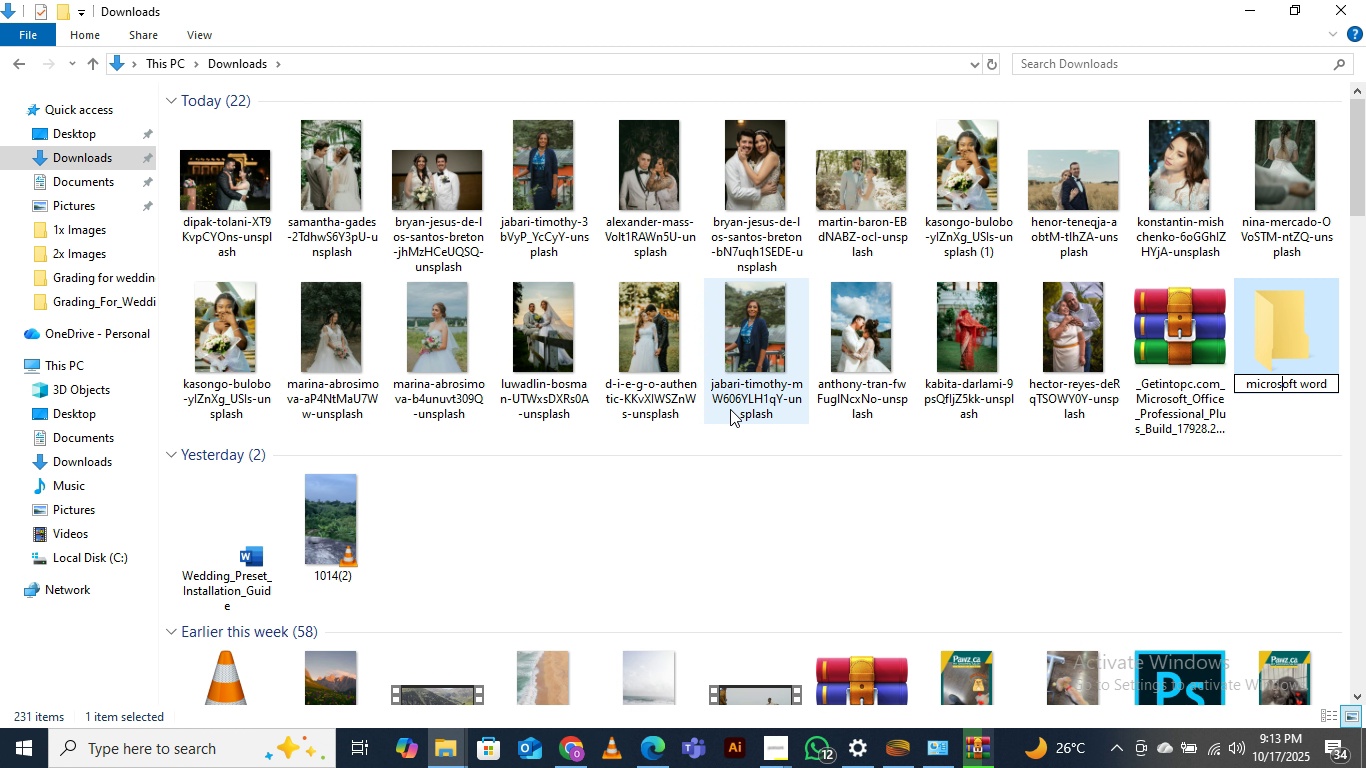 
hold_key(key=ArrowRight, duration=1.01)
 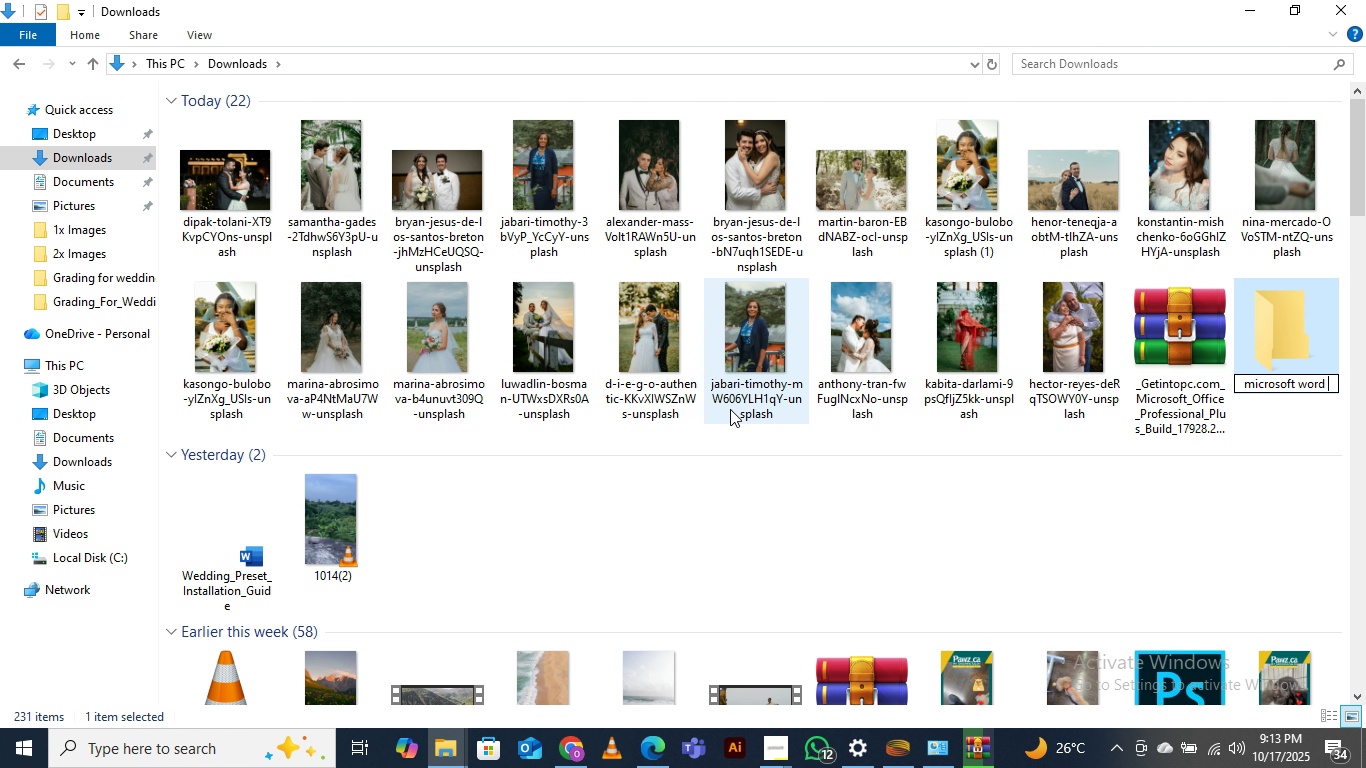 
type( office)
 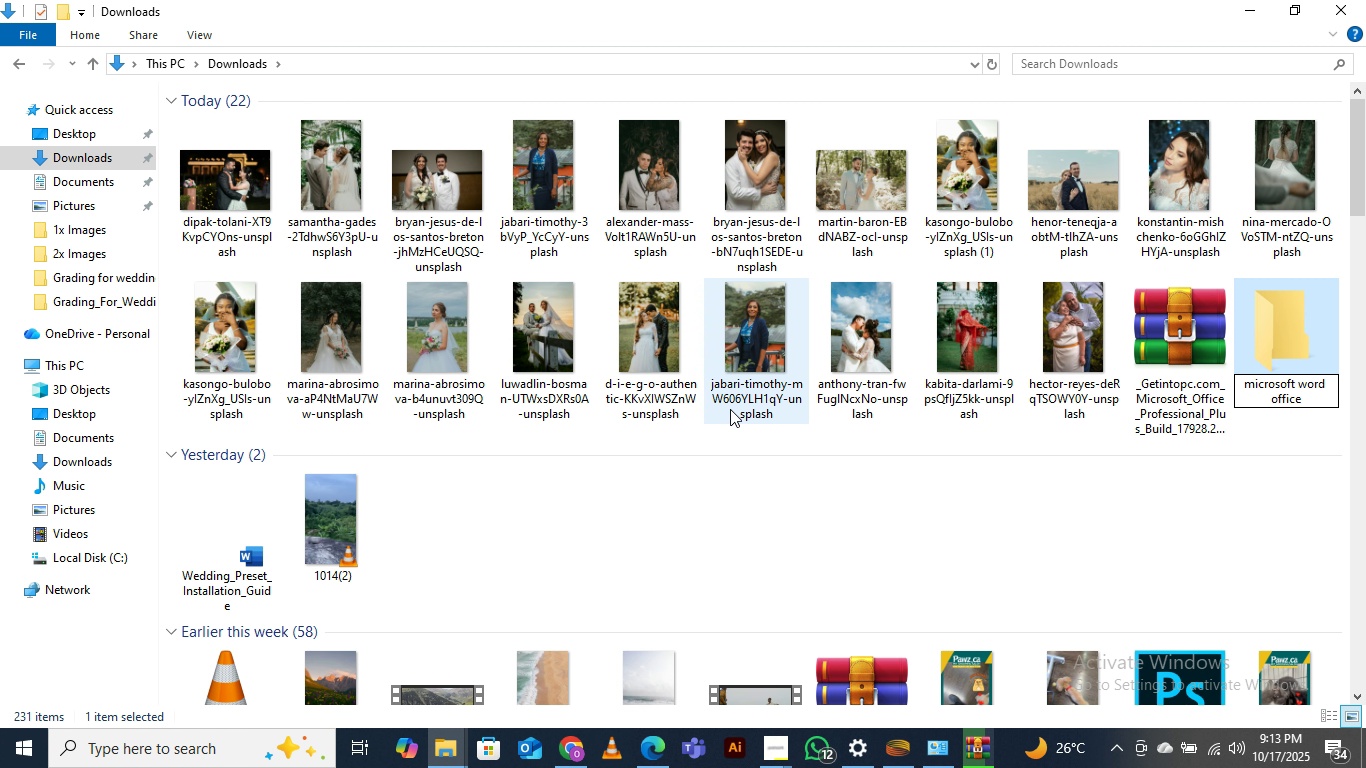 
key(Enter)
 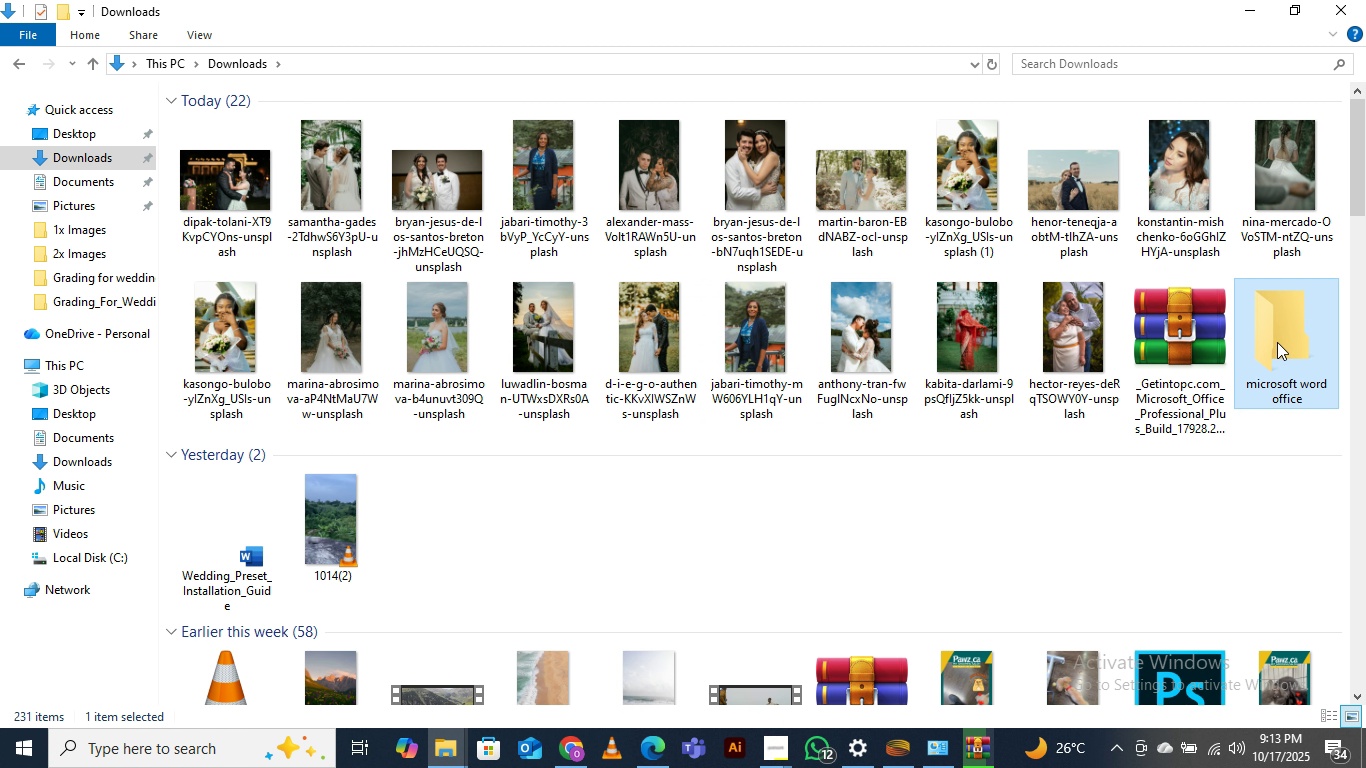 
double_click([1292, 342])
 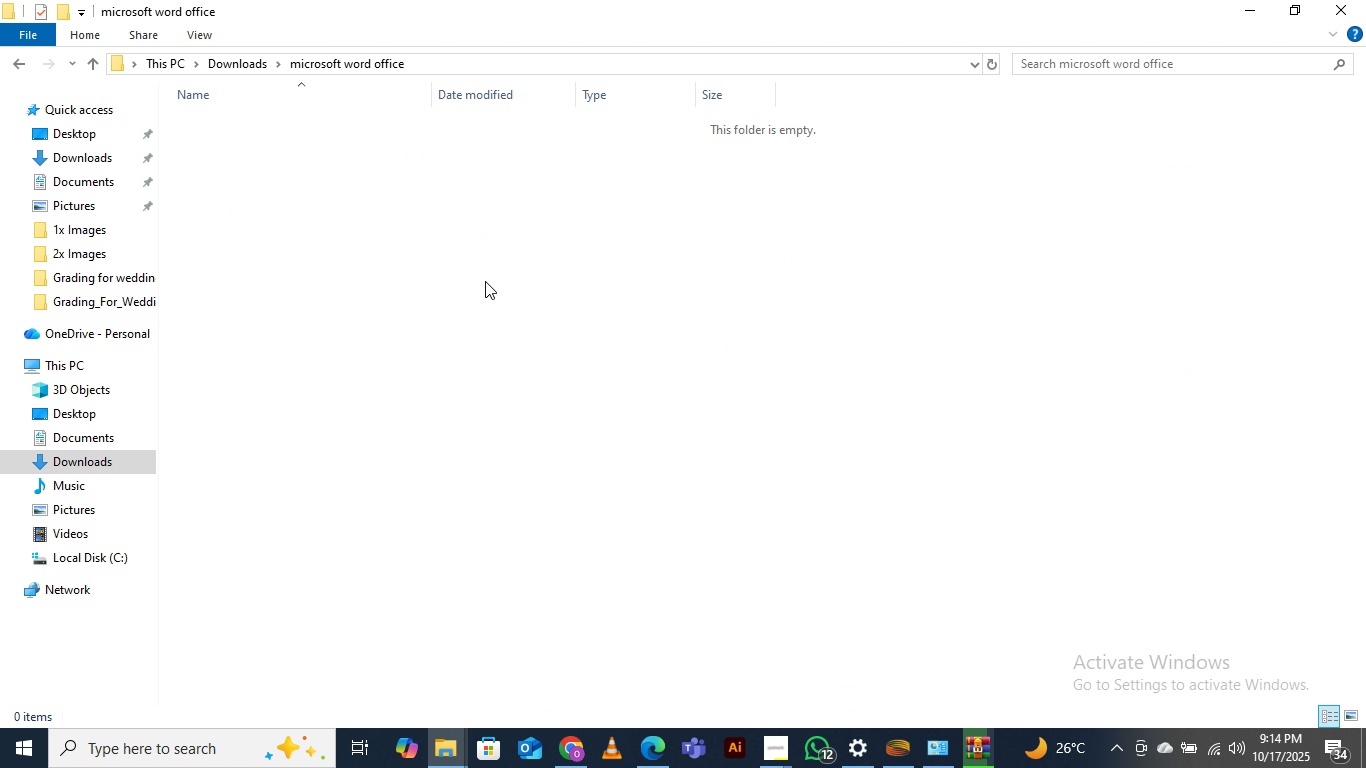 
left_click([485, 281])
 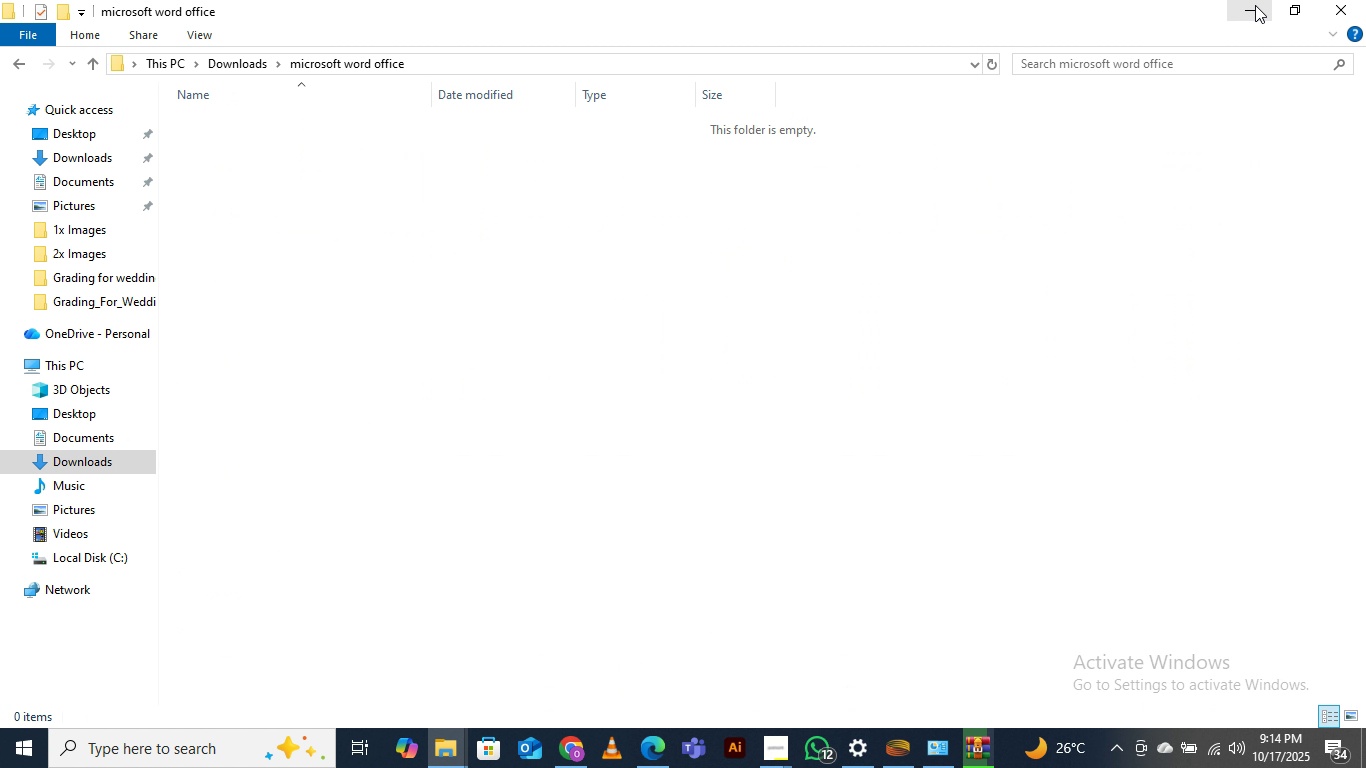 
left_click([1255, 5])
 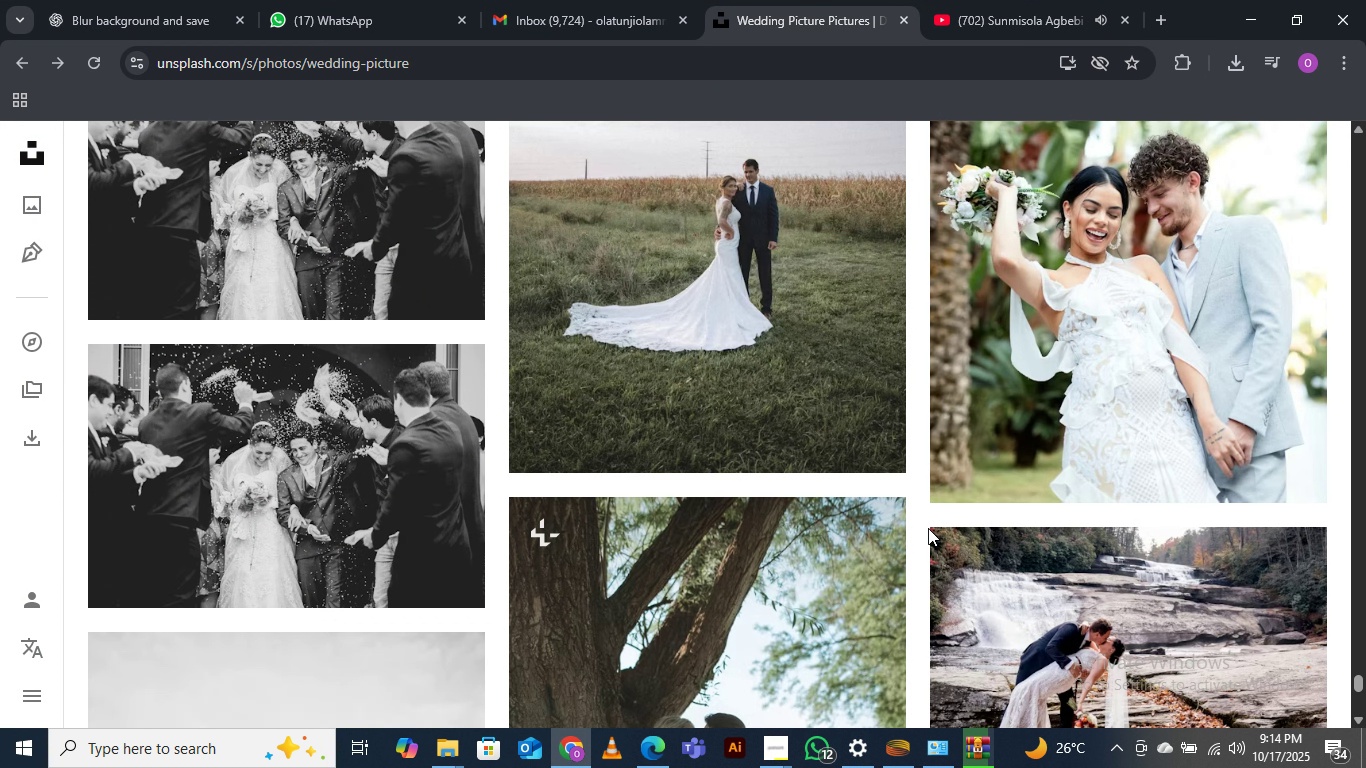 
wait(5.59)
 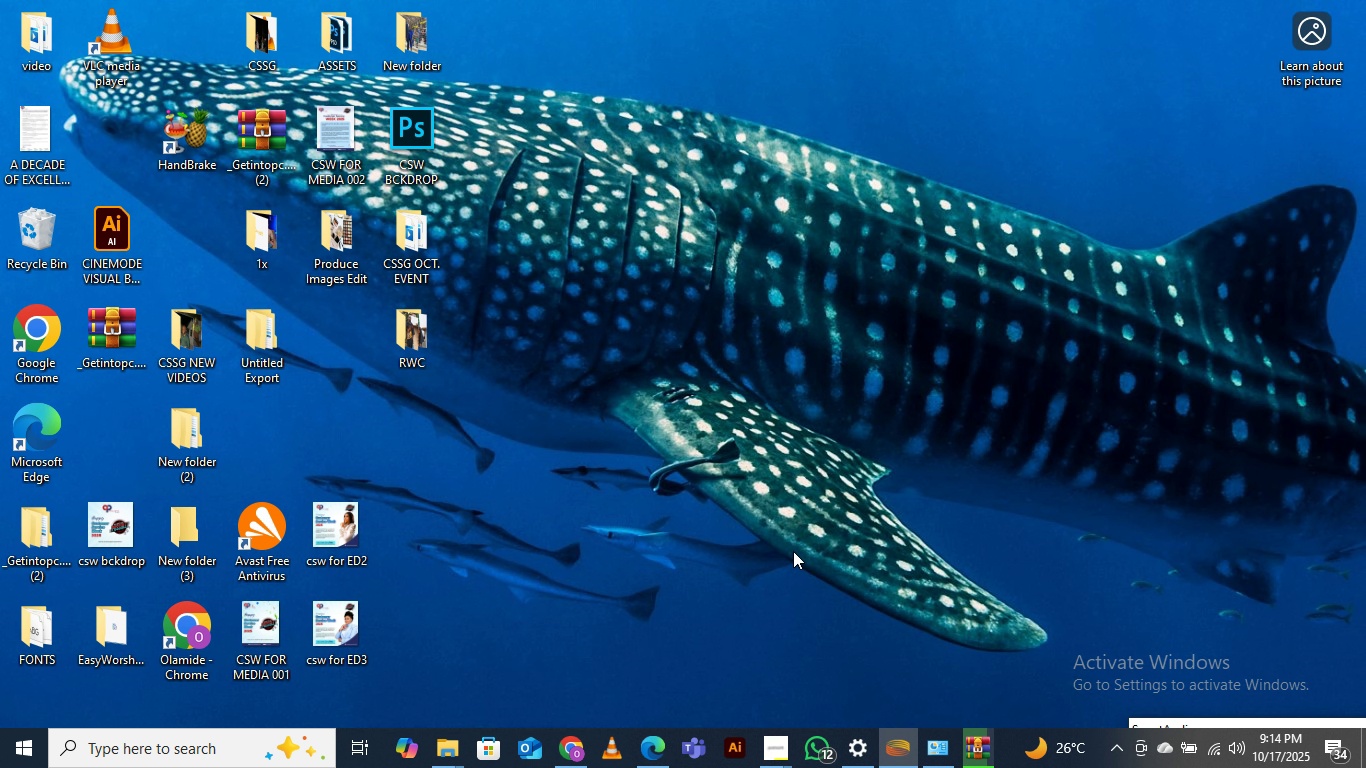 
scroll: coordinate [917, 460], scroll_direction: up, amount: 2.0
 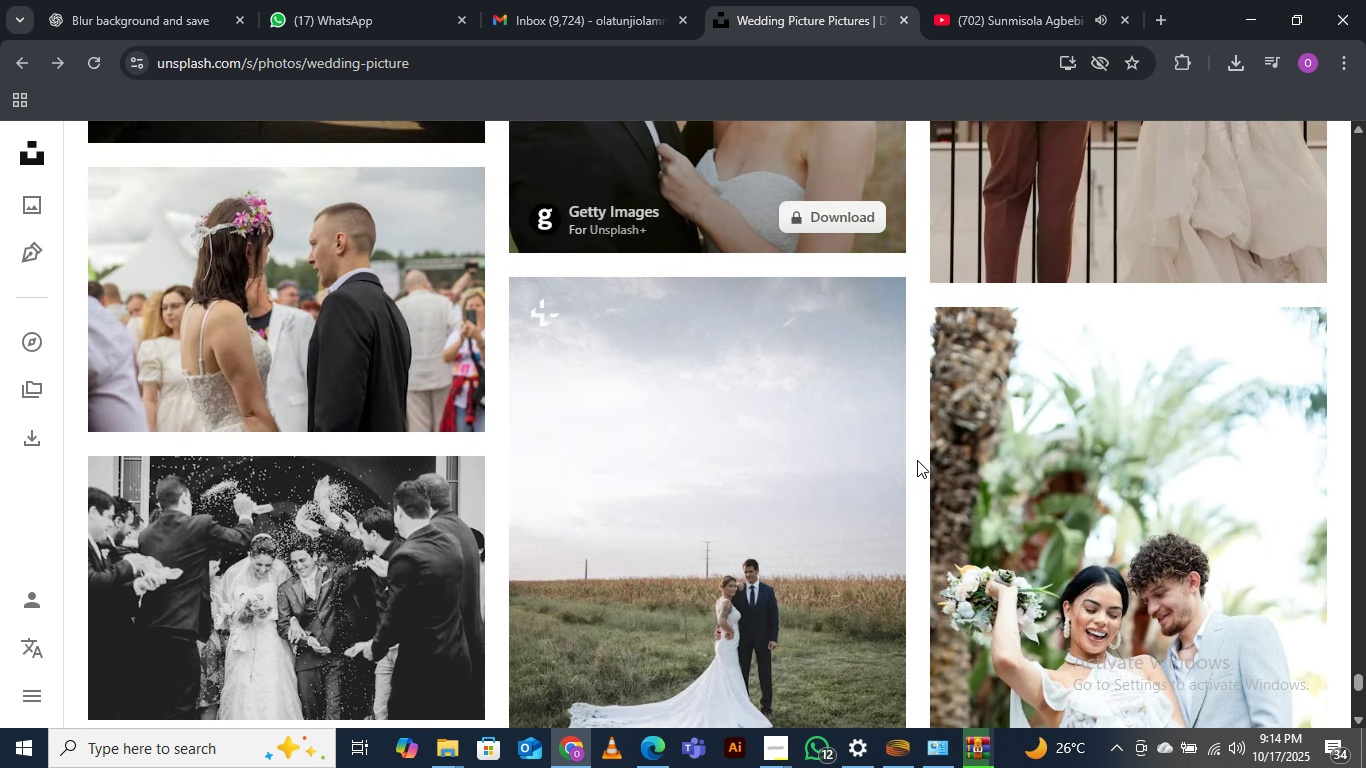 
scroll: coordinate [915, 461], scroll_direction: down, amount: 11.0
 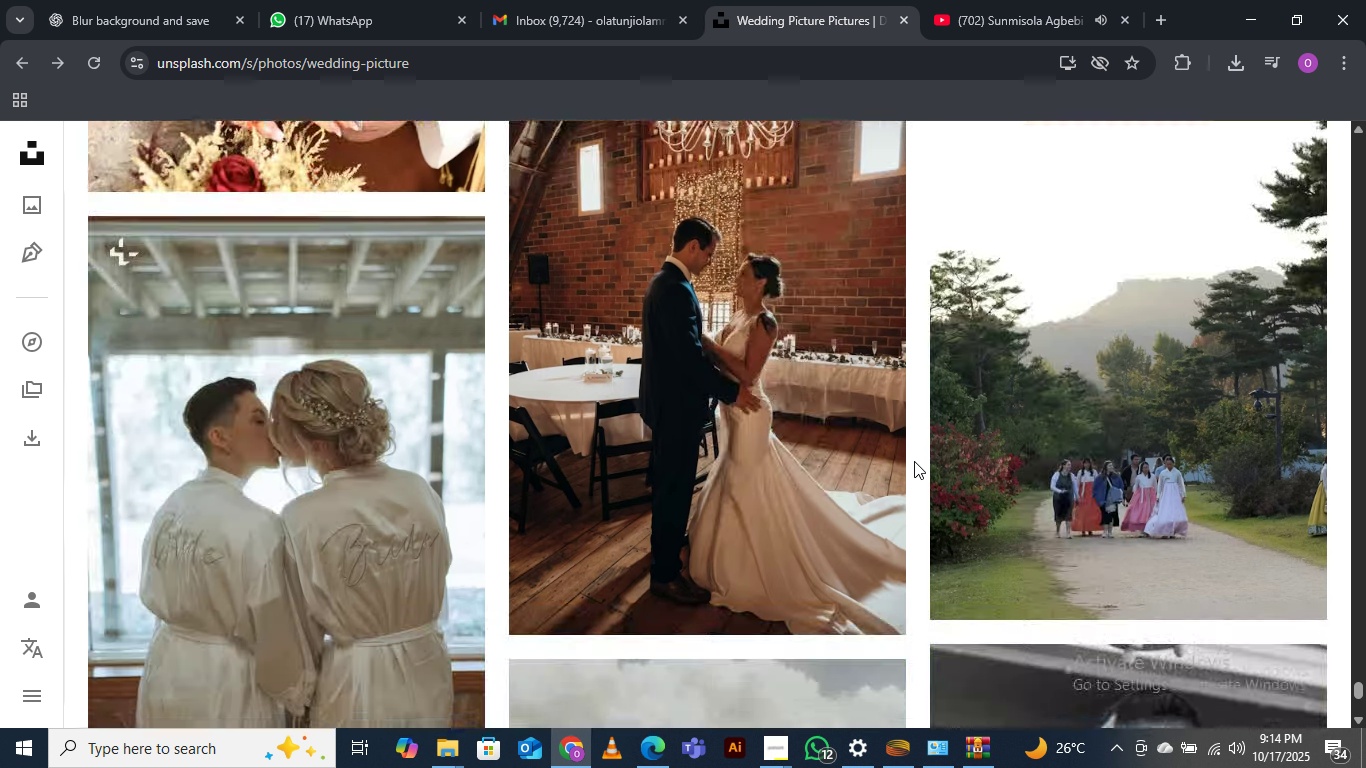 
scroll: coordinate [907, 462], scroll_direction: down, amount: 10.0
 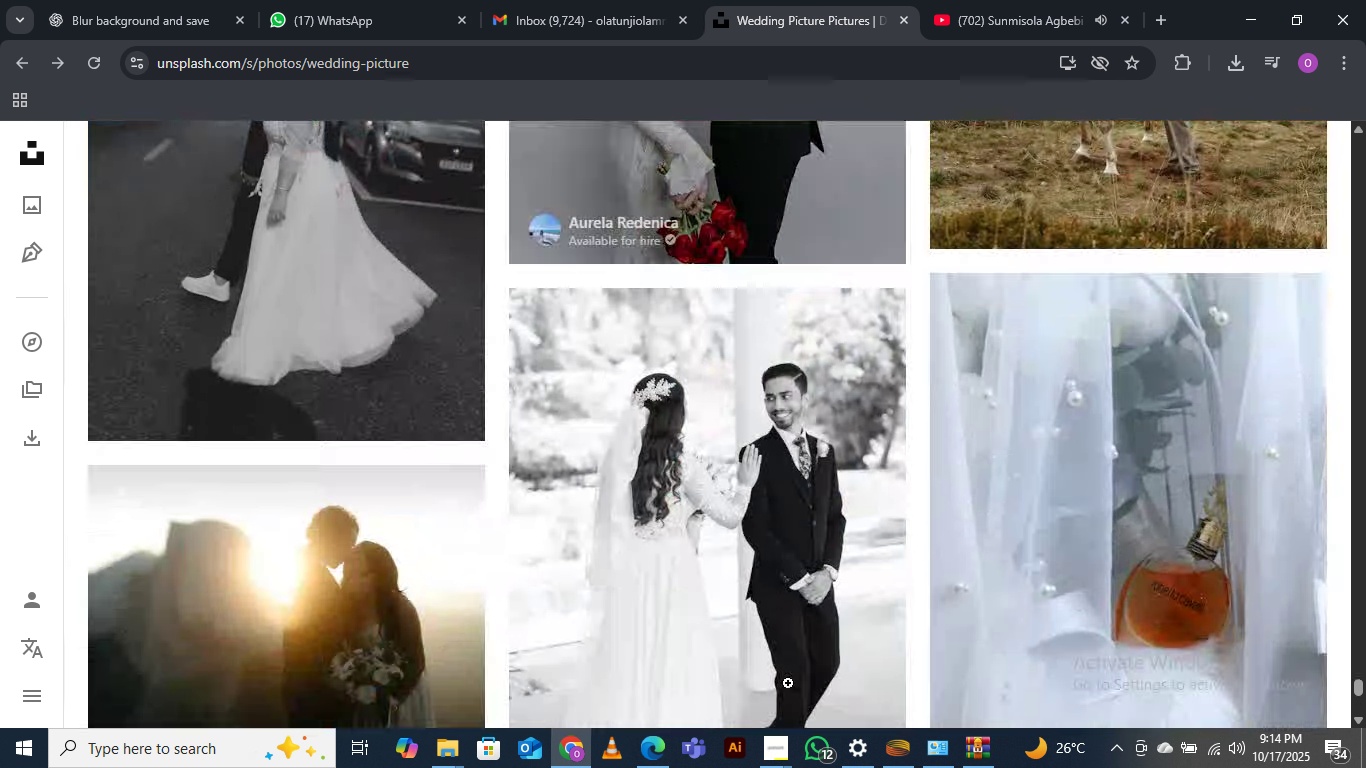 
left_click([779, 767])
 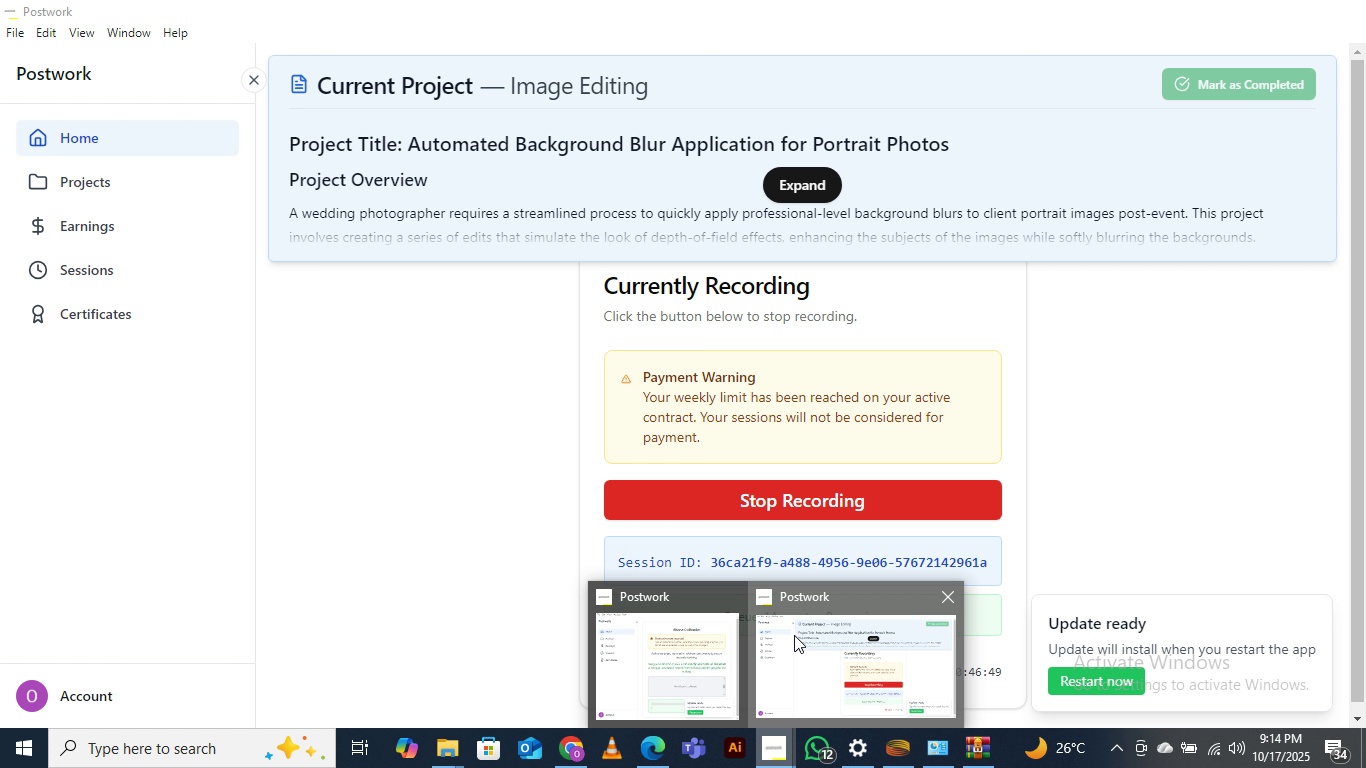 
left_click([794, 635])